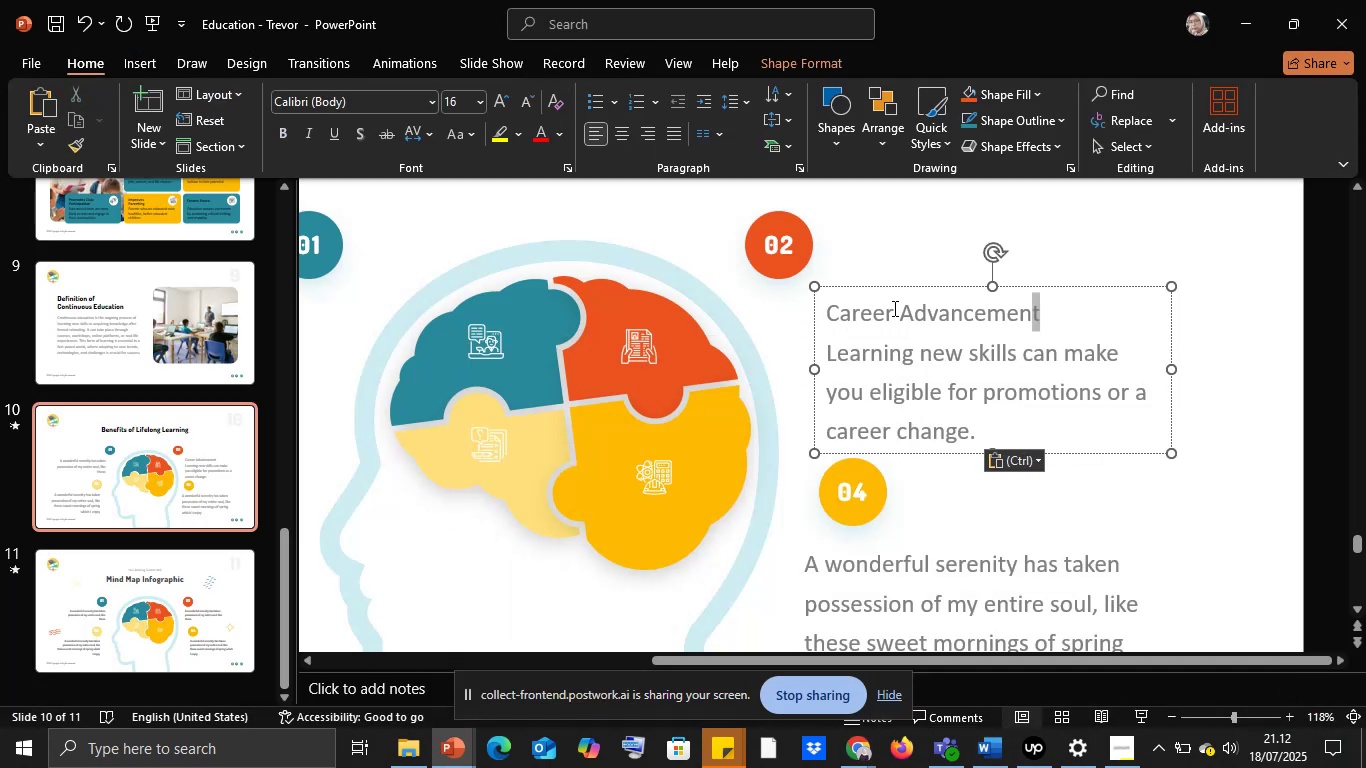 
key(Control+X)
 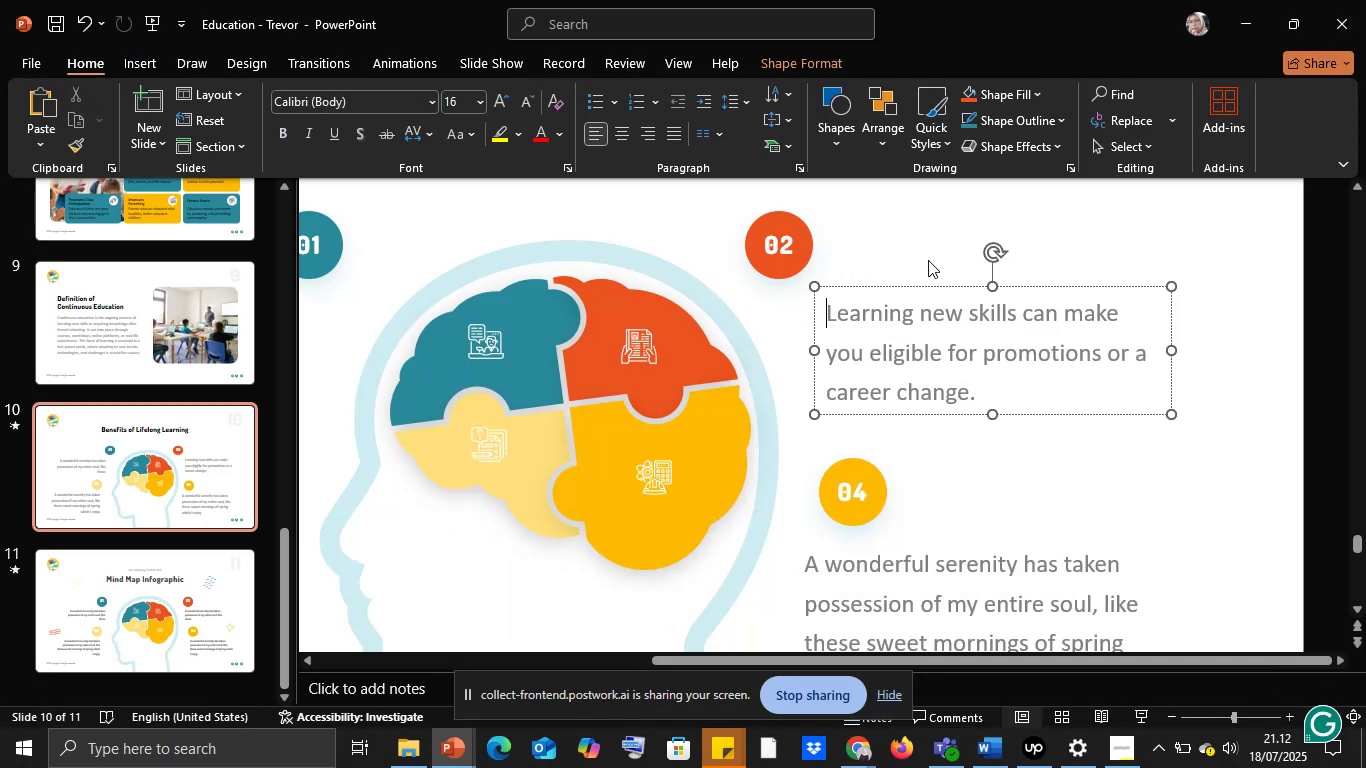 
left_click([910, 242])
 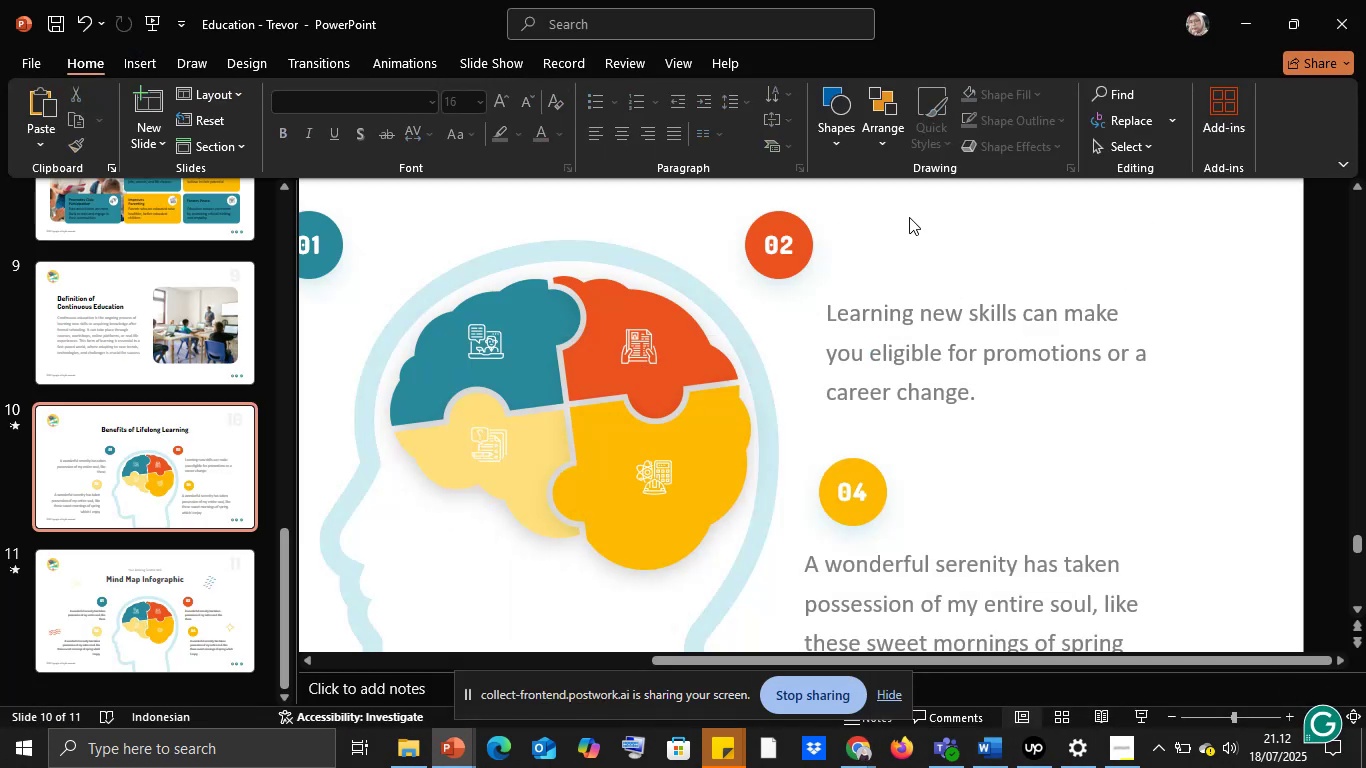 
right_click([909, 217])
 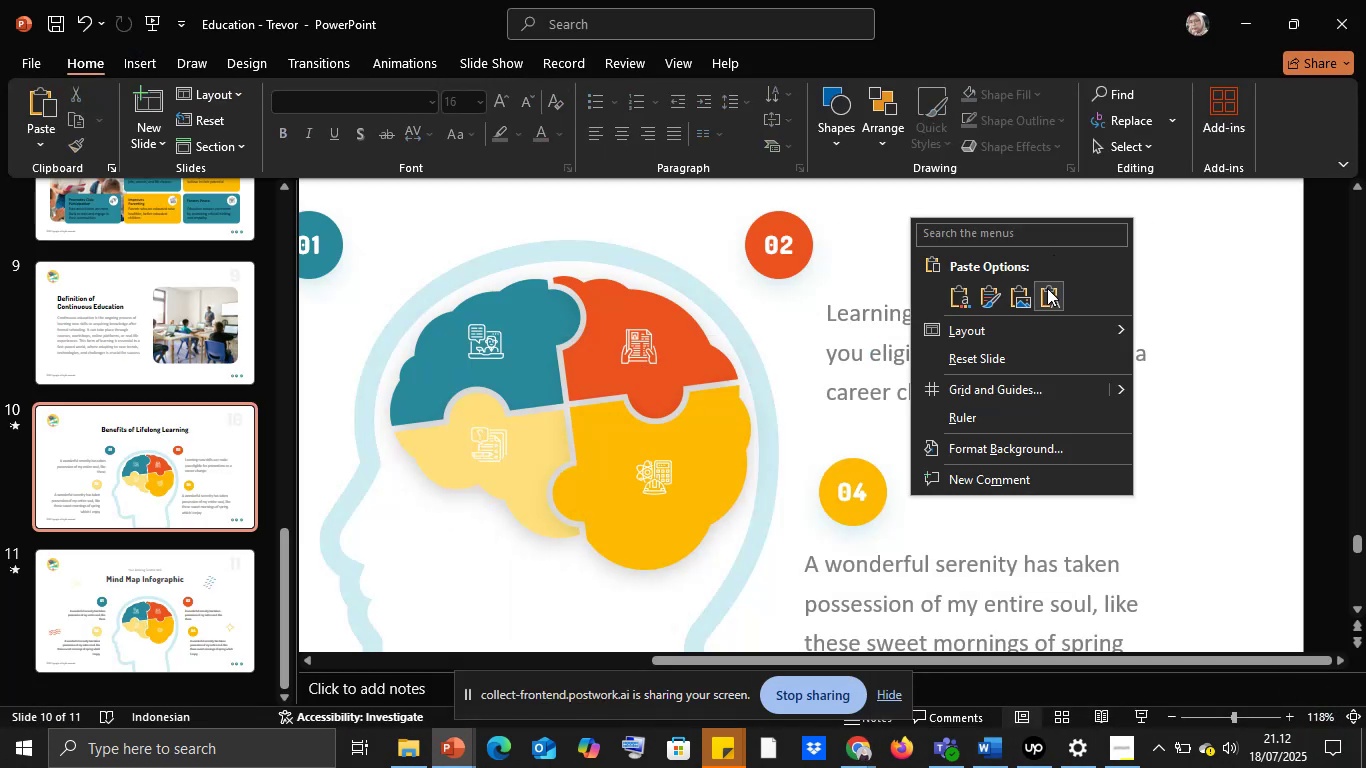 
left_click([1049, 288])
 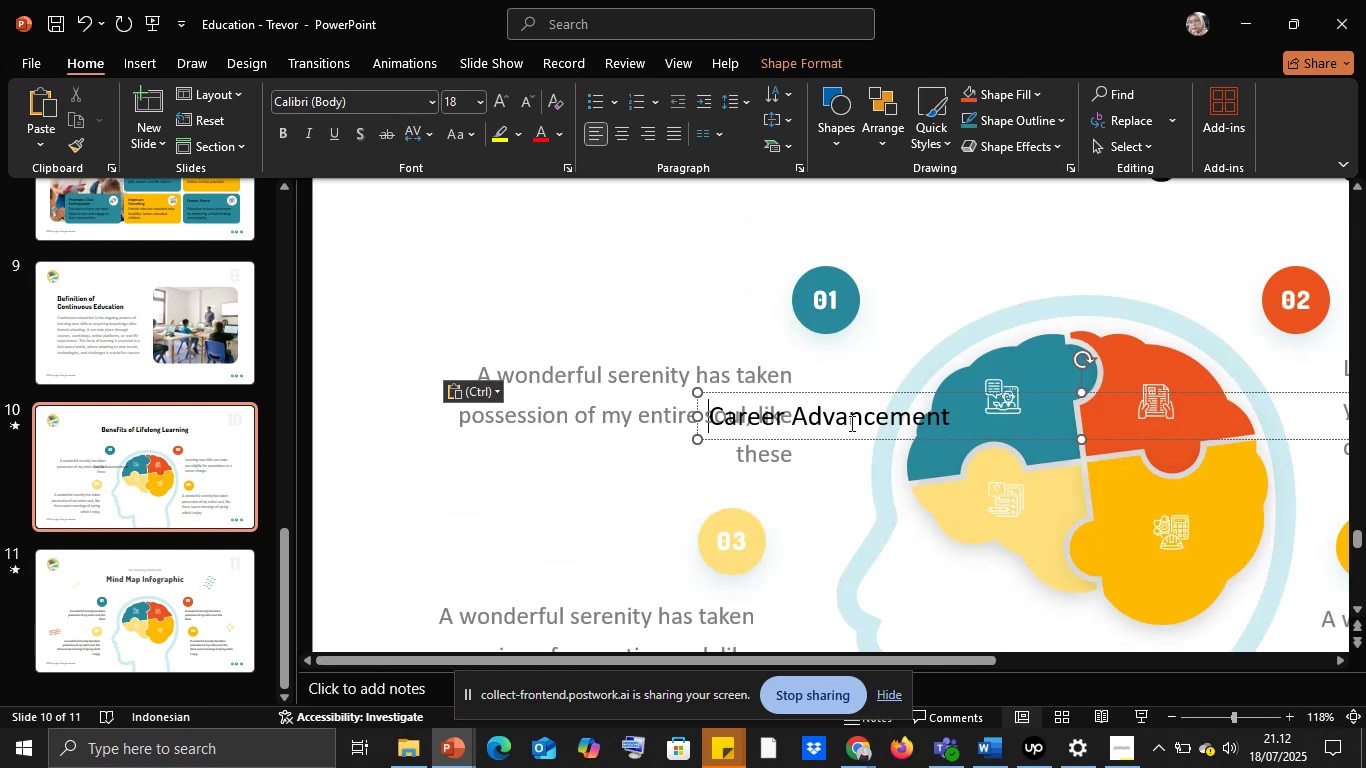 
key(Control+A)
 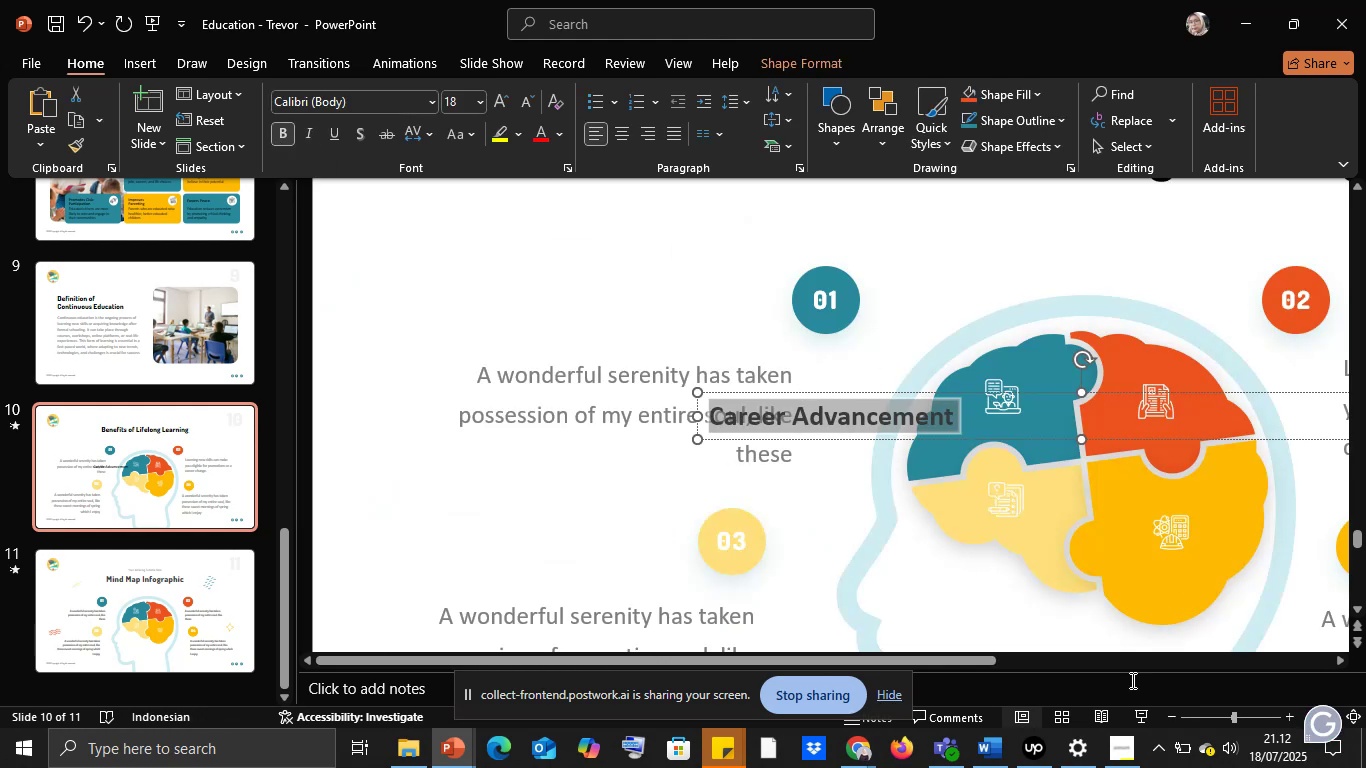 
left_click([1219, 707])
 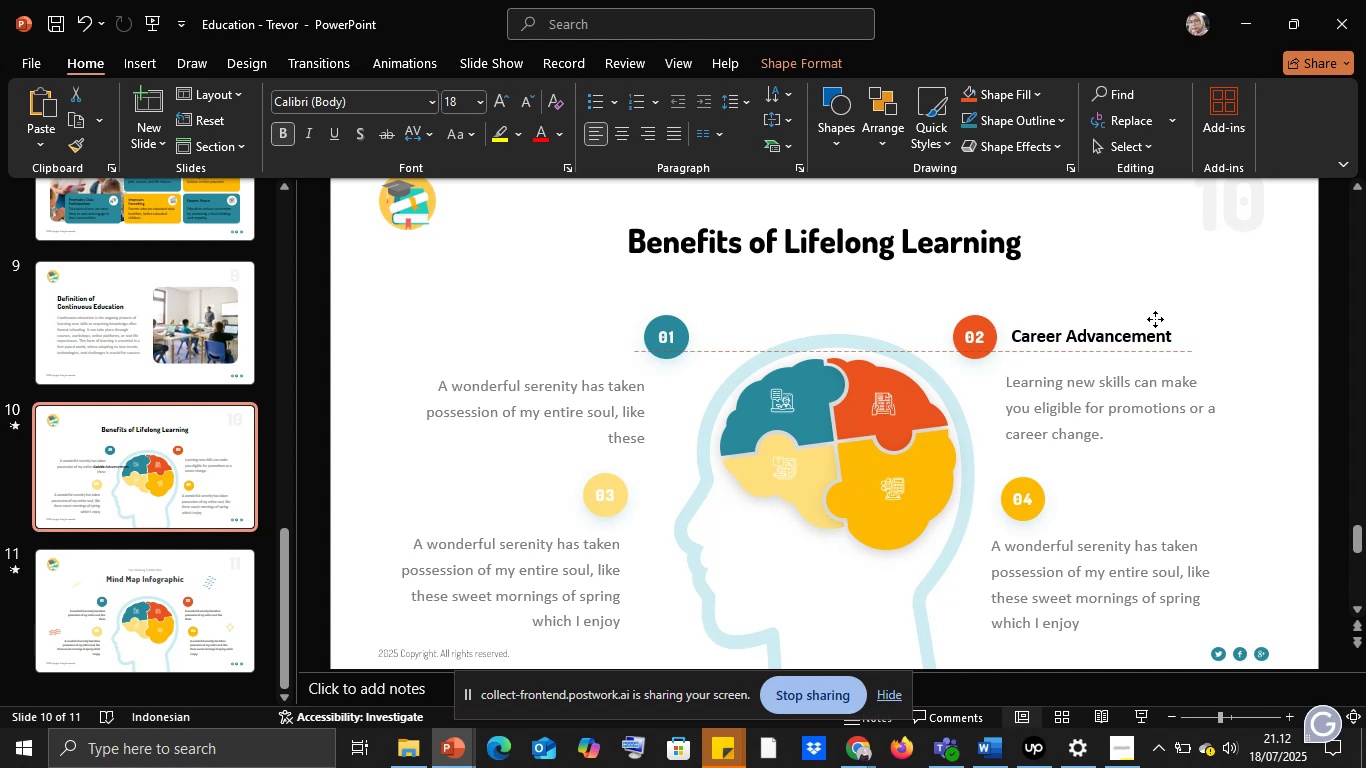 
wait(7.06)
 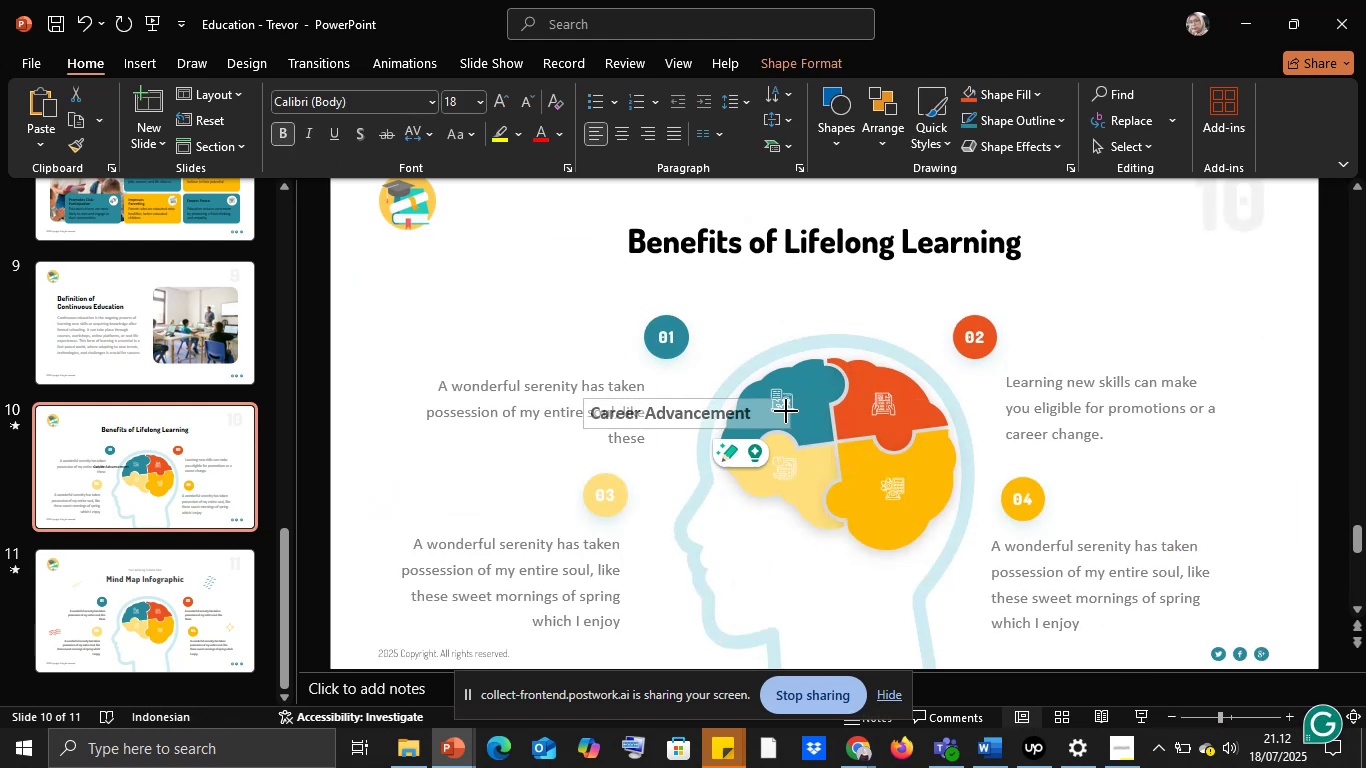 
hold_key(key=ControlLeft, duration=1.67)
 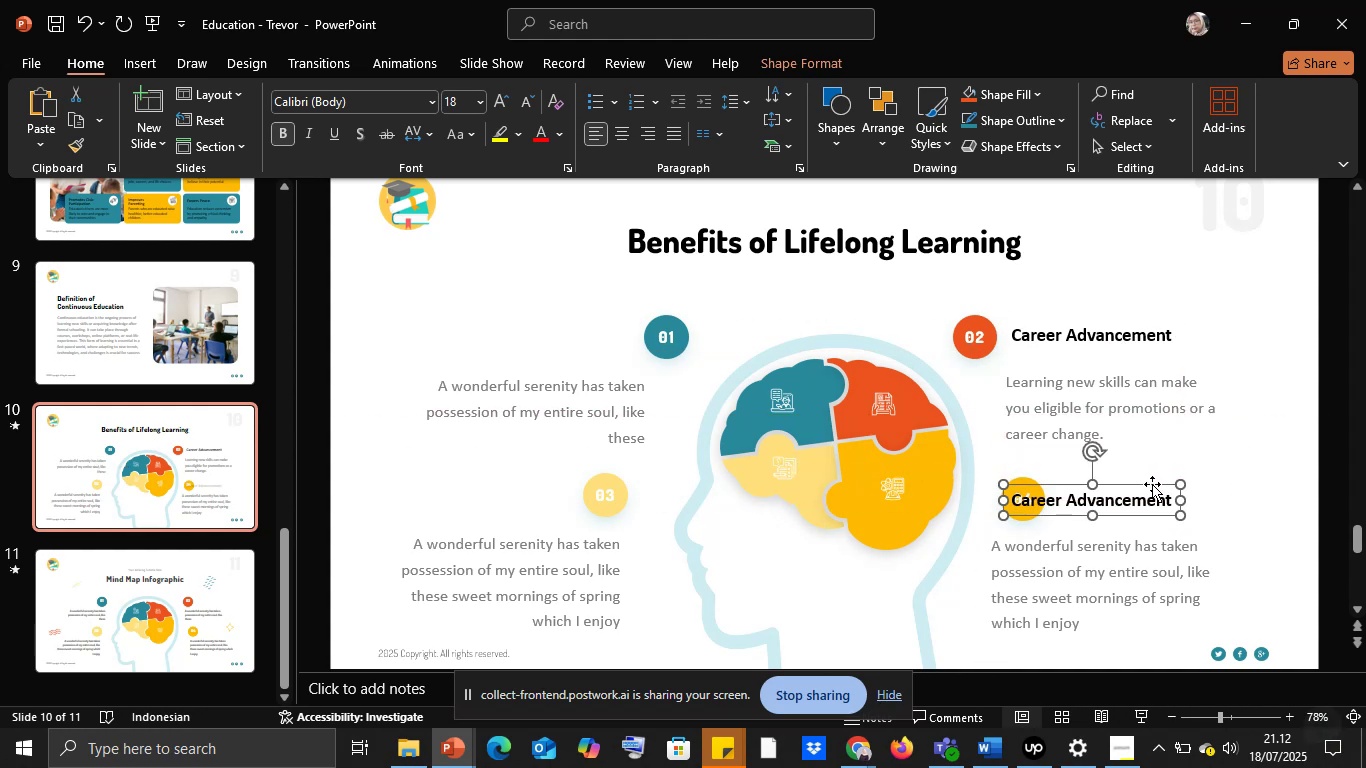 
hold_key(key=ShiftLeft, duration=1.51)
 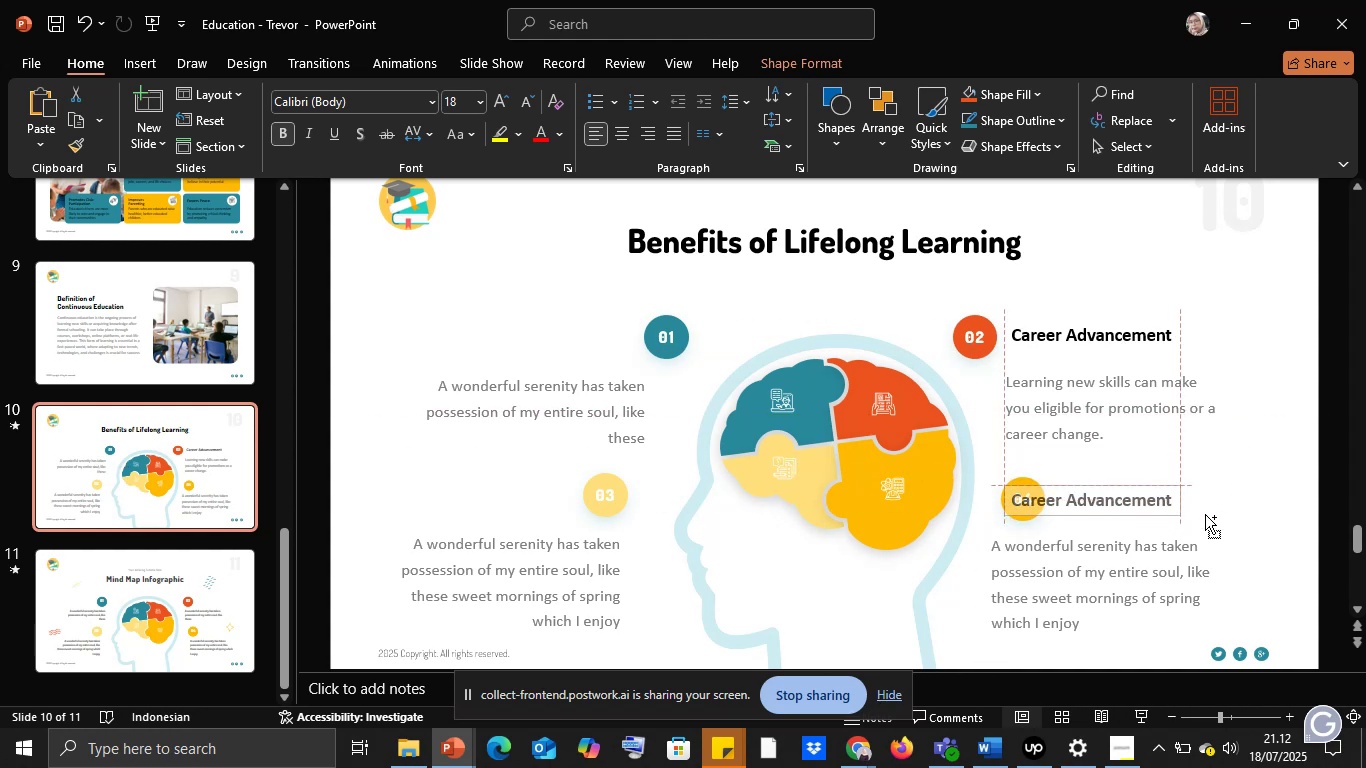 
key(Control+Shift+ShiftLeft)
 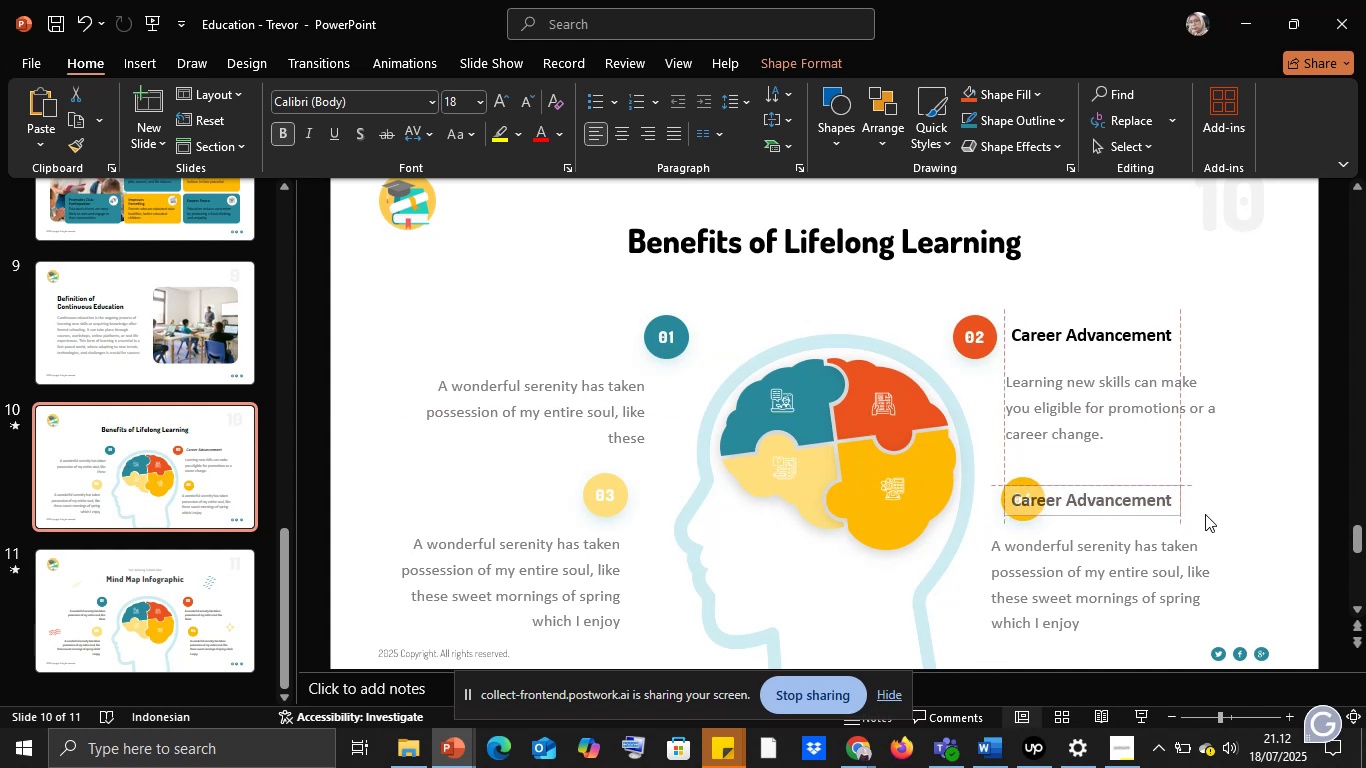 
key(Control+Shift+ShiftLeft)
 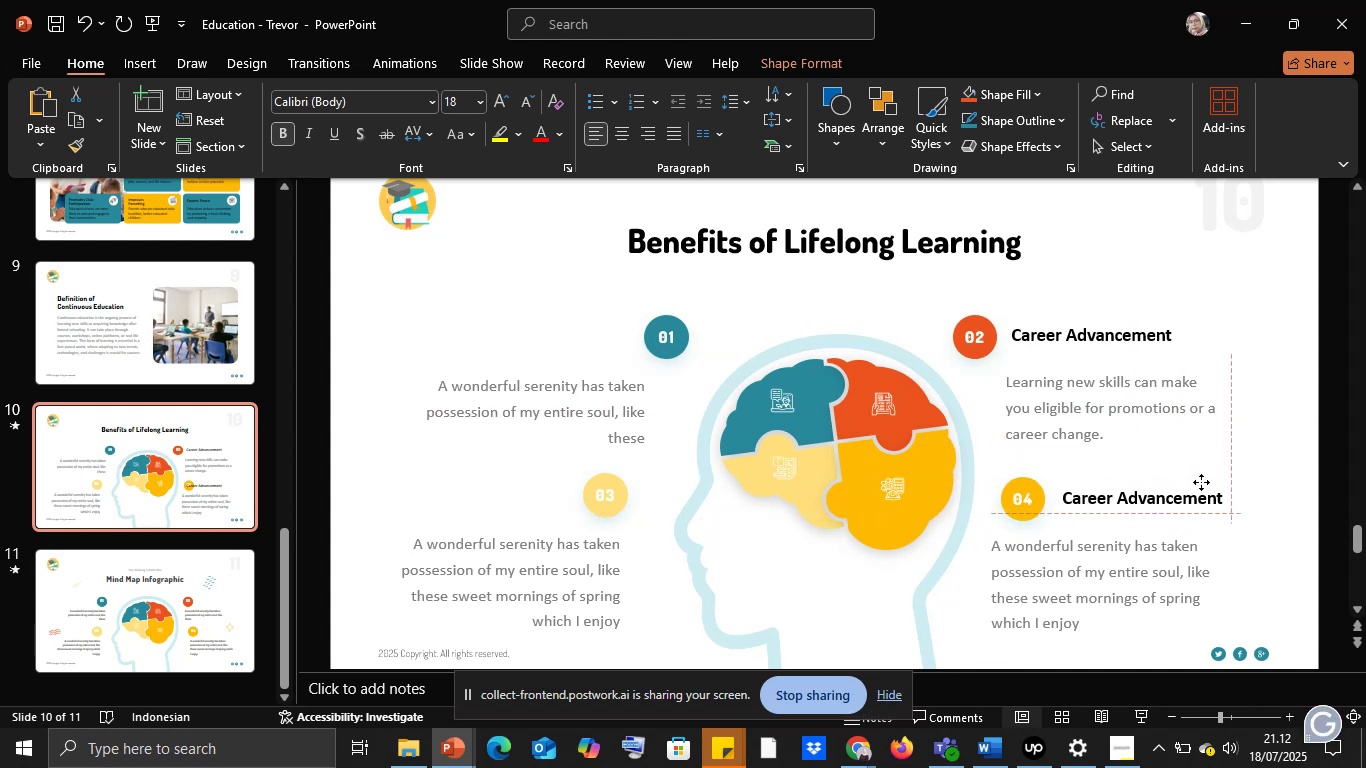 
wait(6.12)
 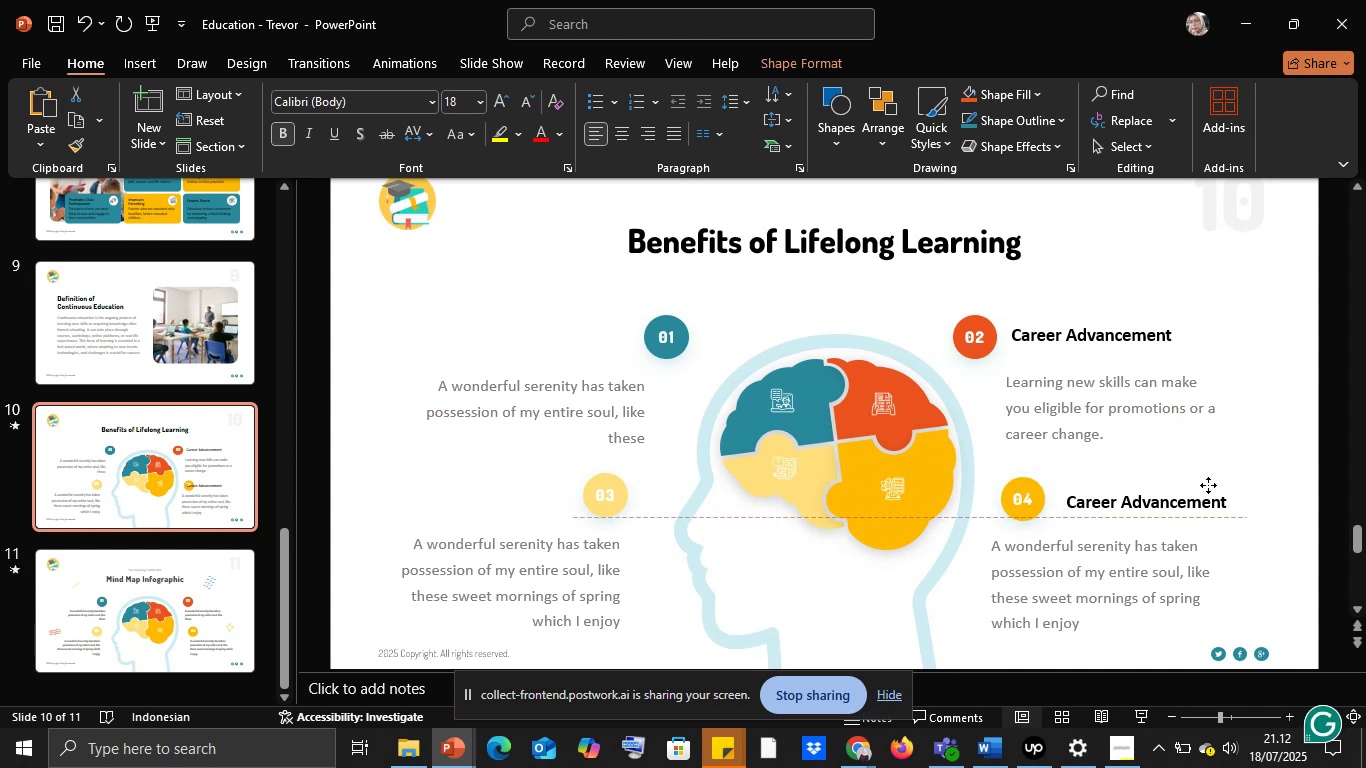 
key(Control+C)
 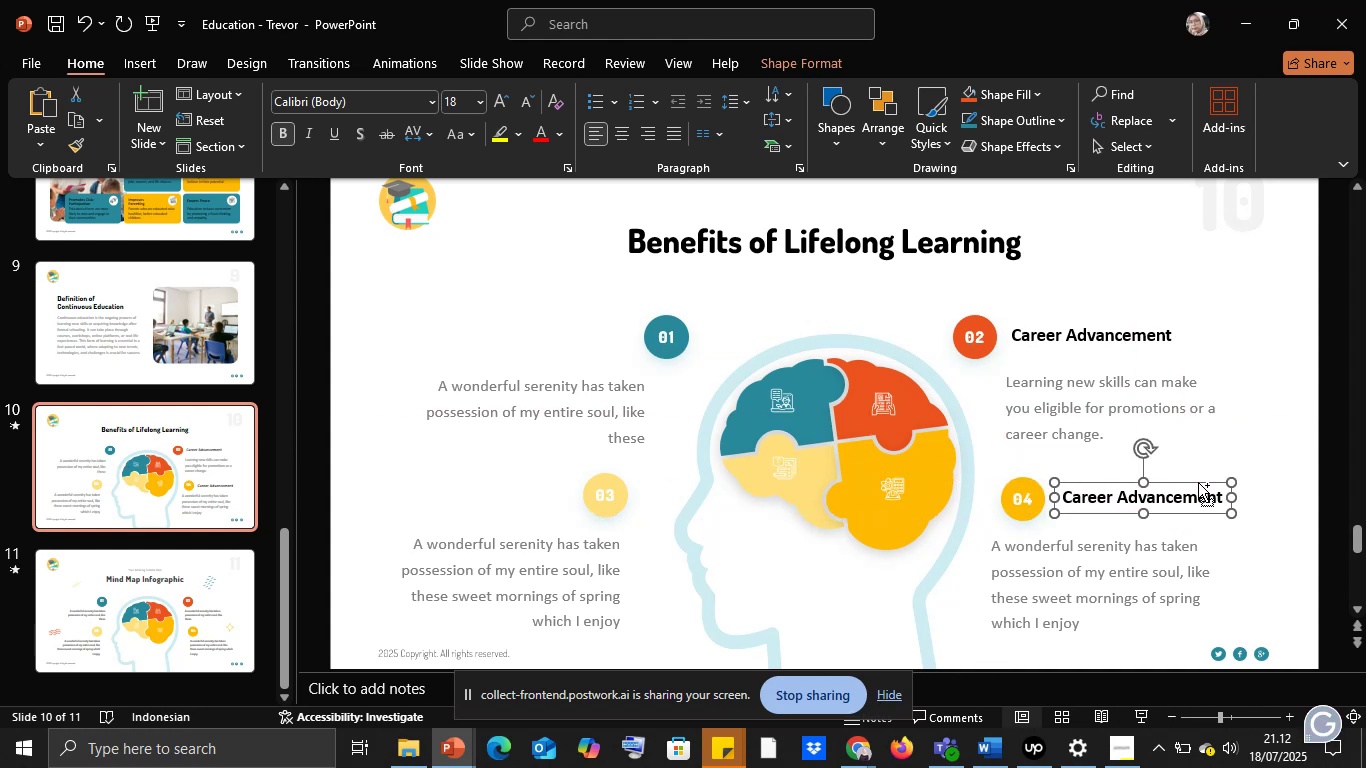 
key(Control+V)
 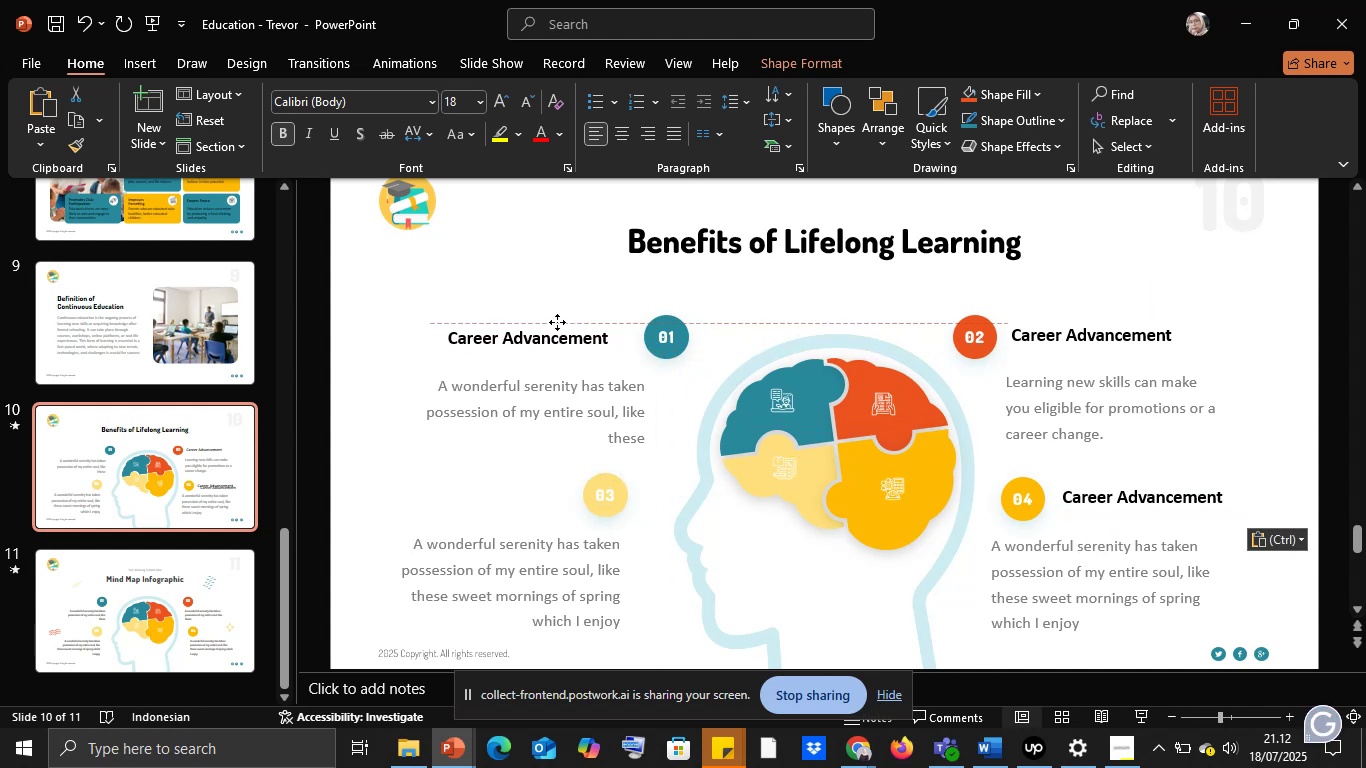 
wait(9.27)
 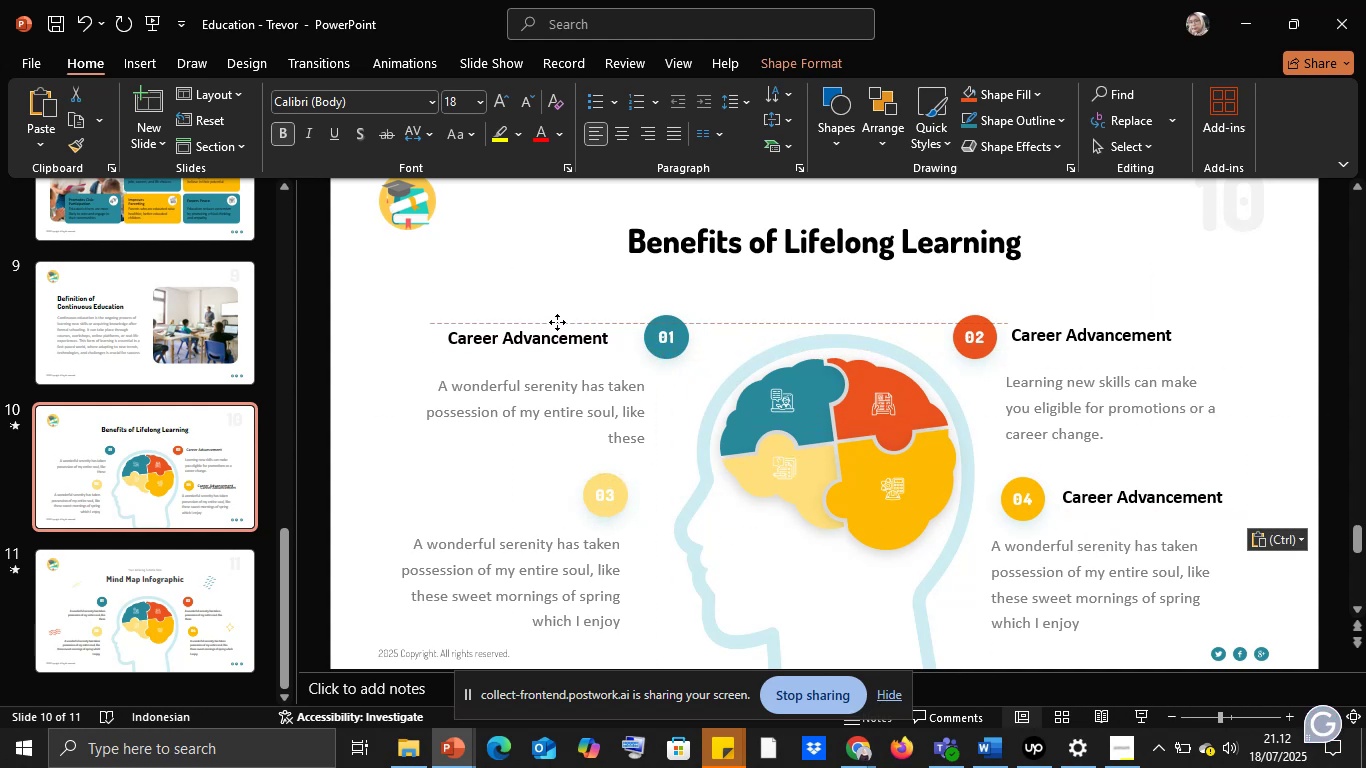 
hold_key(key=ControlLeft, duration=1.91)
 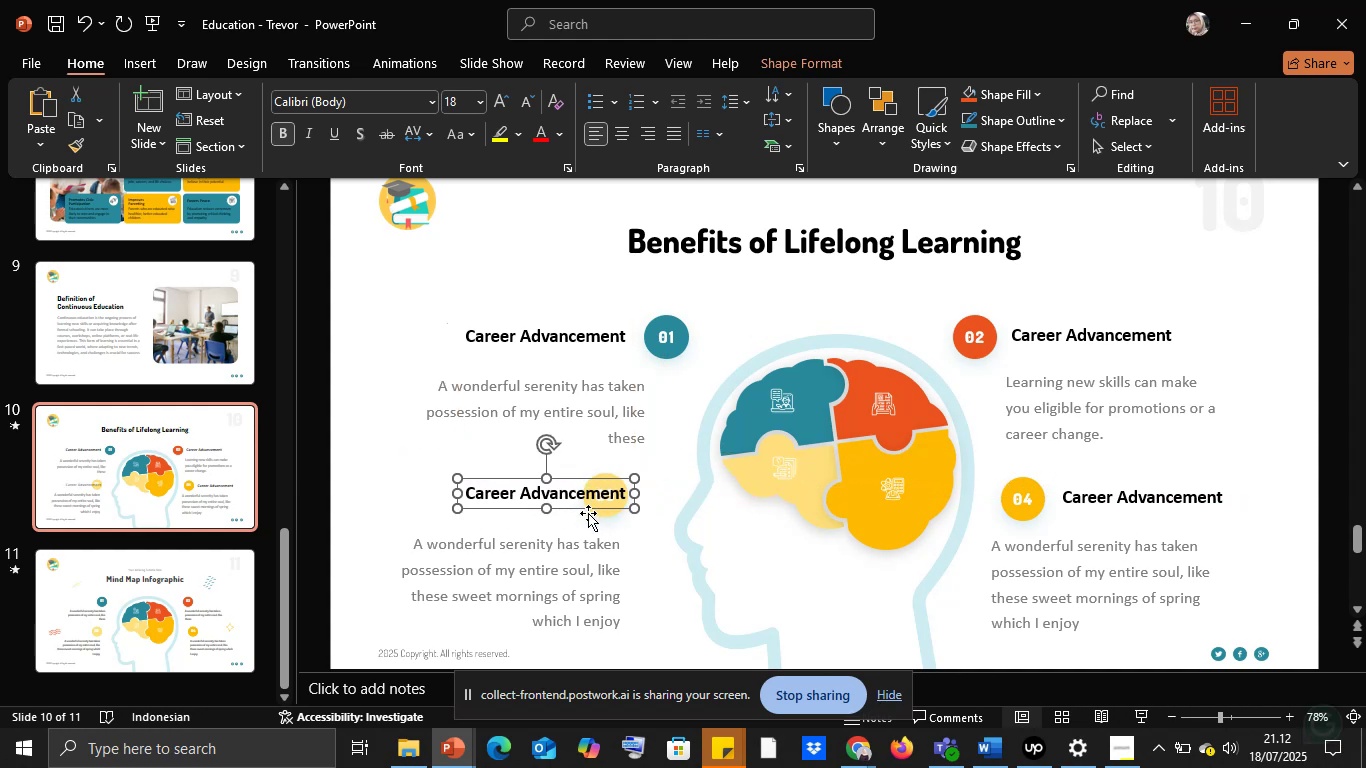 
hold_key(key=ShiftLeft, duration=1.51)
 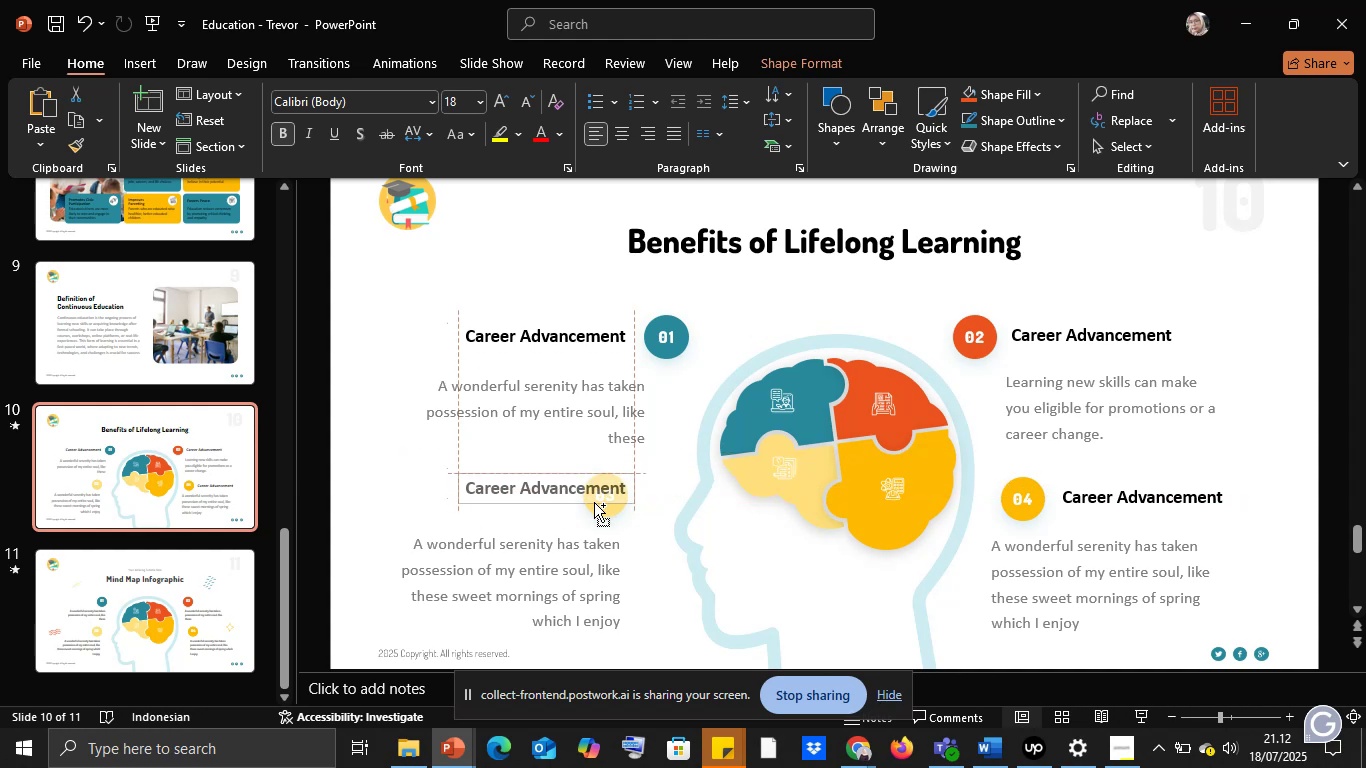 
key(Control+Shift+ShiftLeft)
 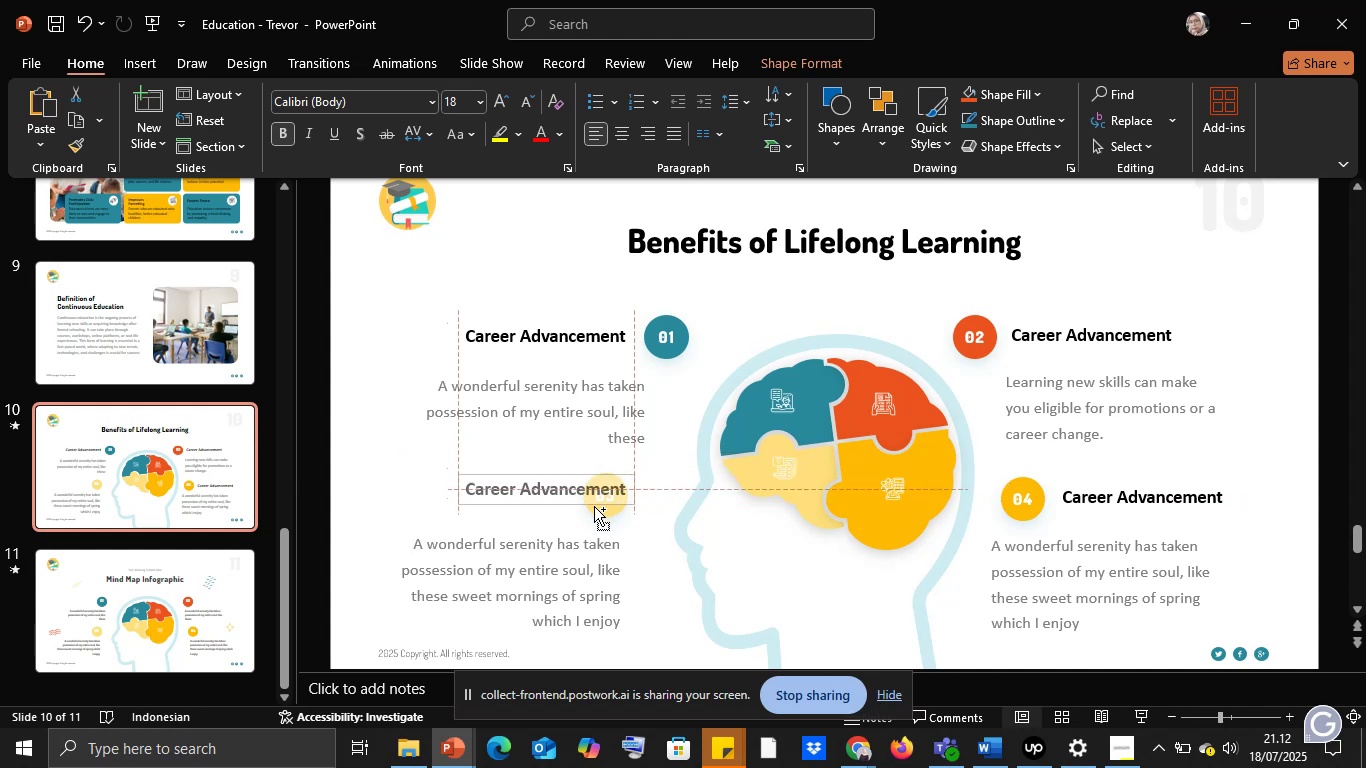 
key(Control+Shift+ShiftLeft)
 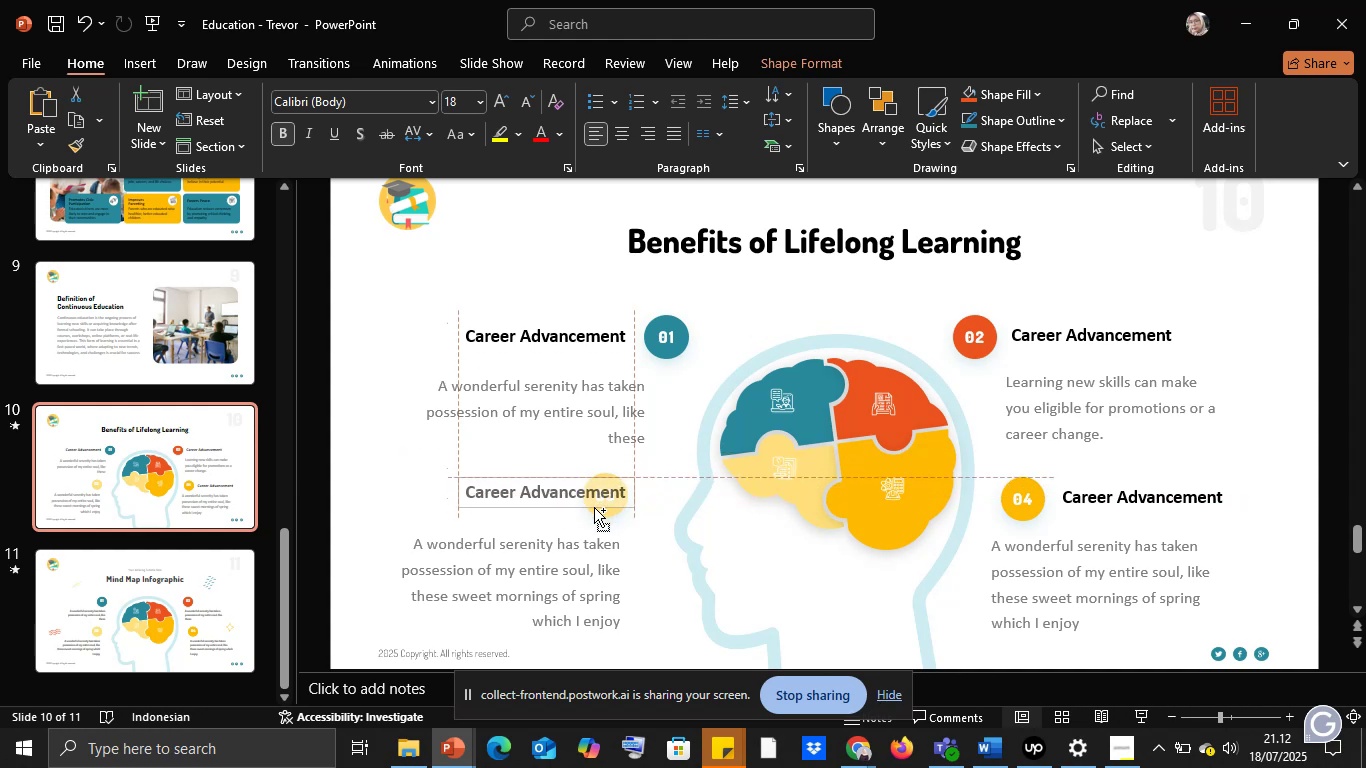 
key(Control+Shift+ShiftLeft)
 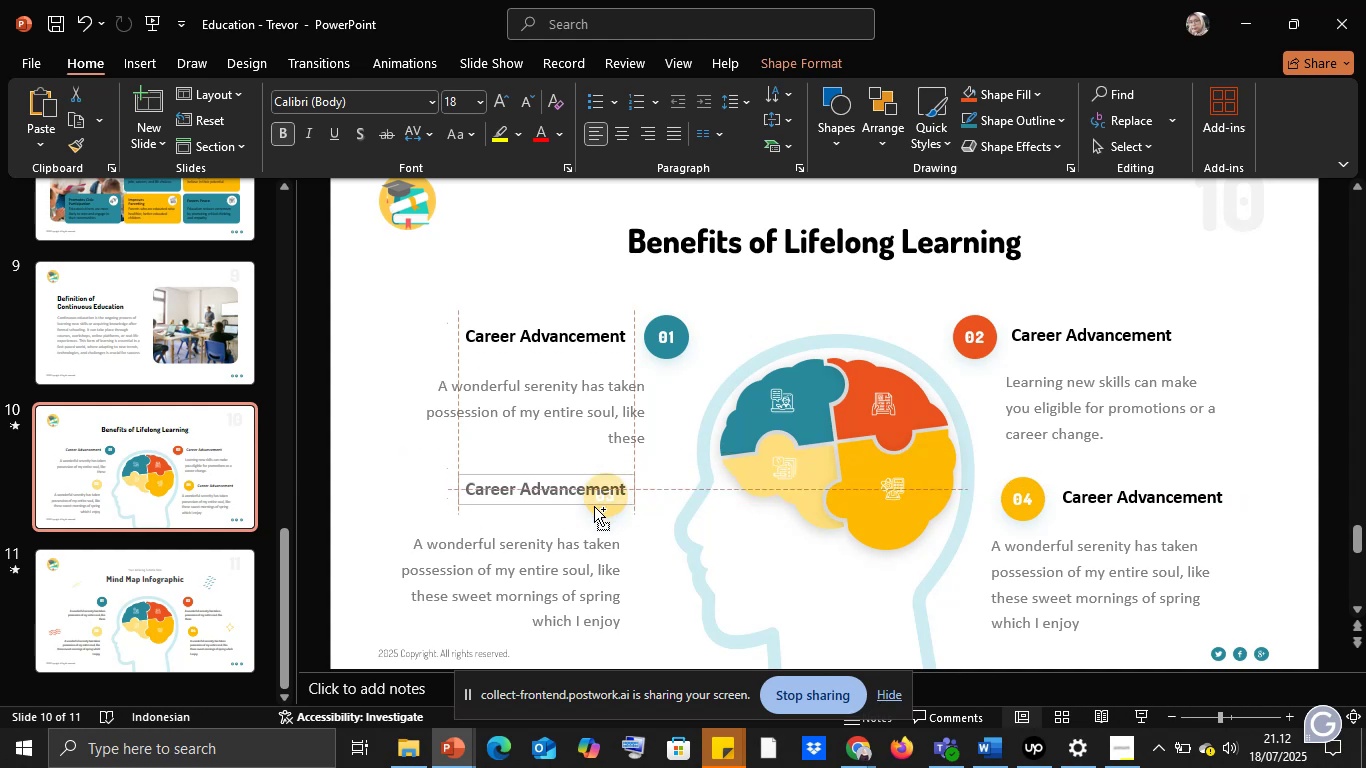 
key(Control+Shift+ShiftLeft)
 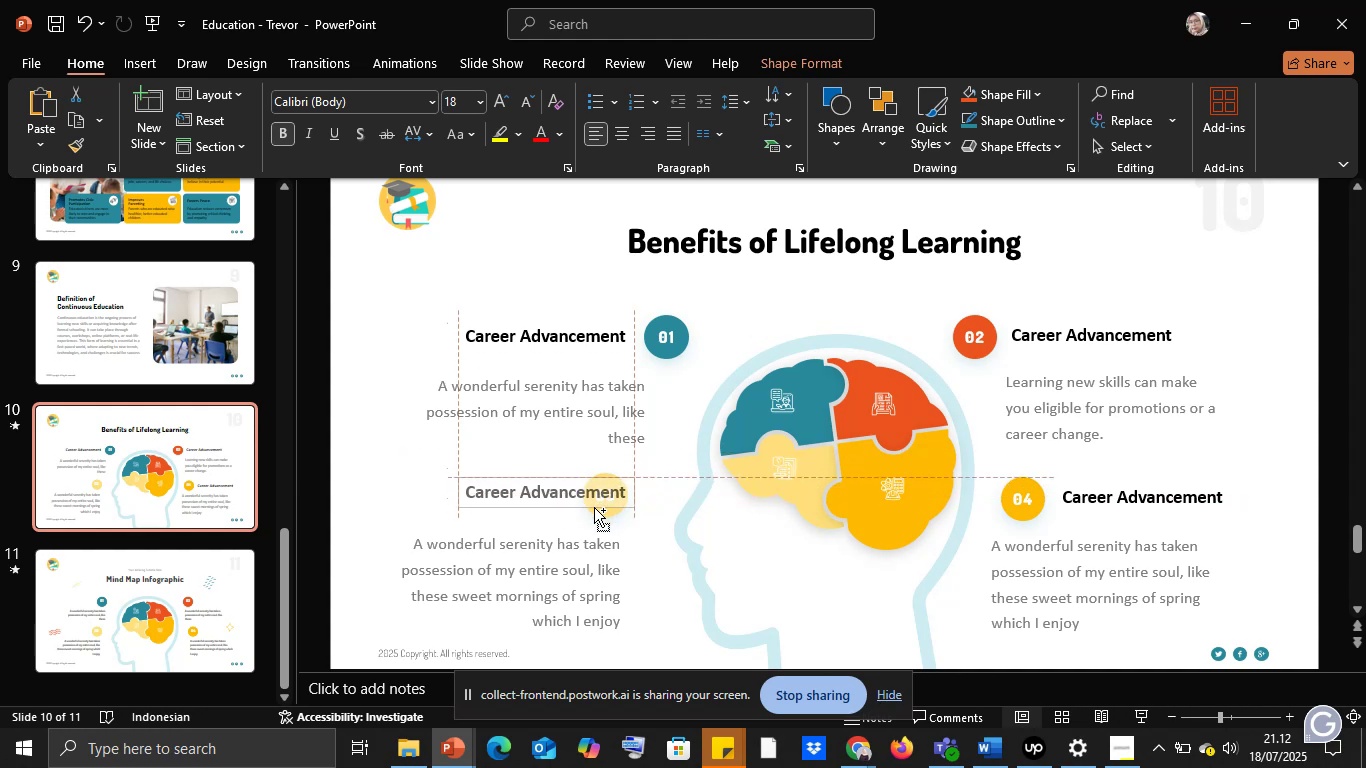 
key(Control+Shift+ShiftLeft)
 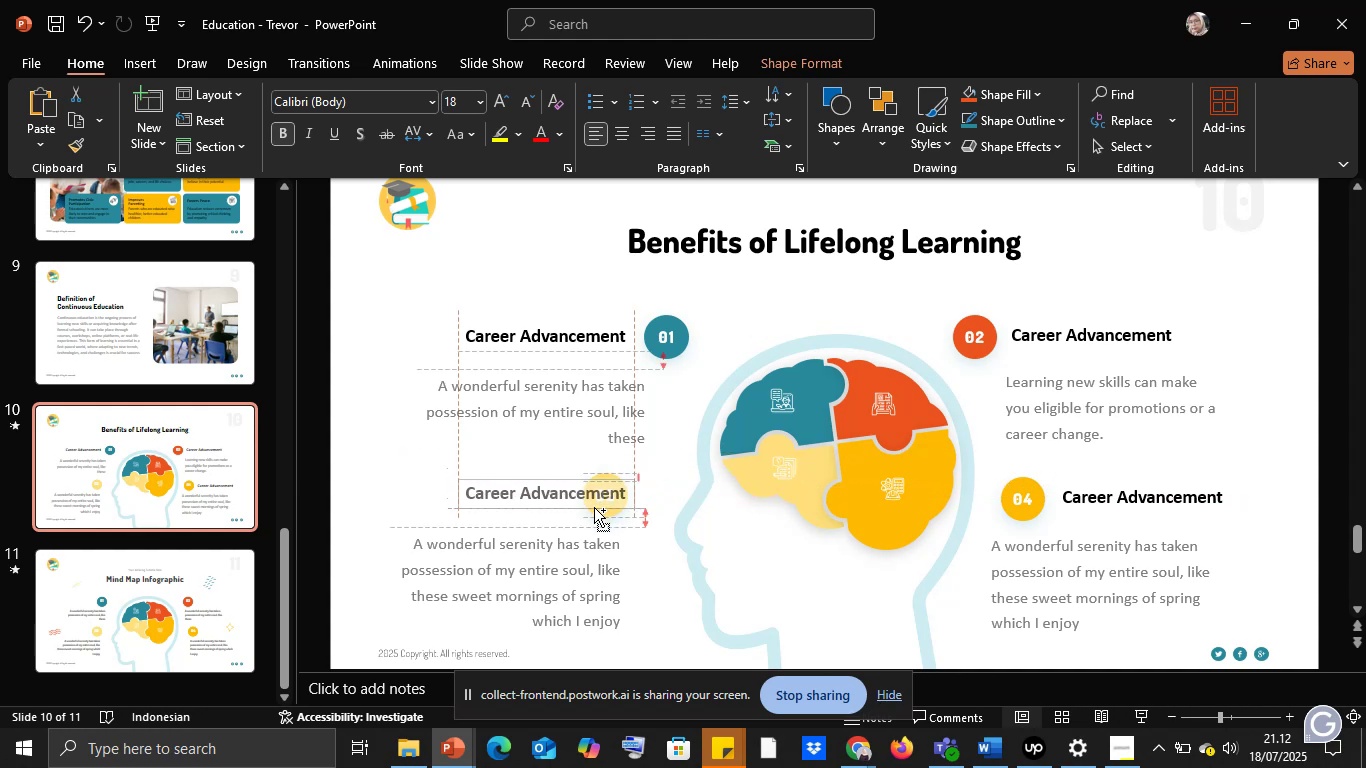 
key(Control+Shift+ShiftLeft)
 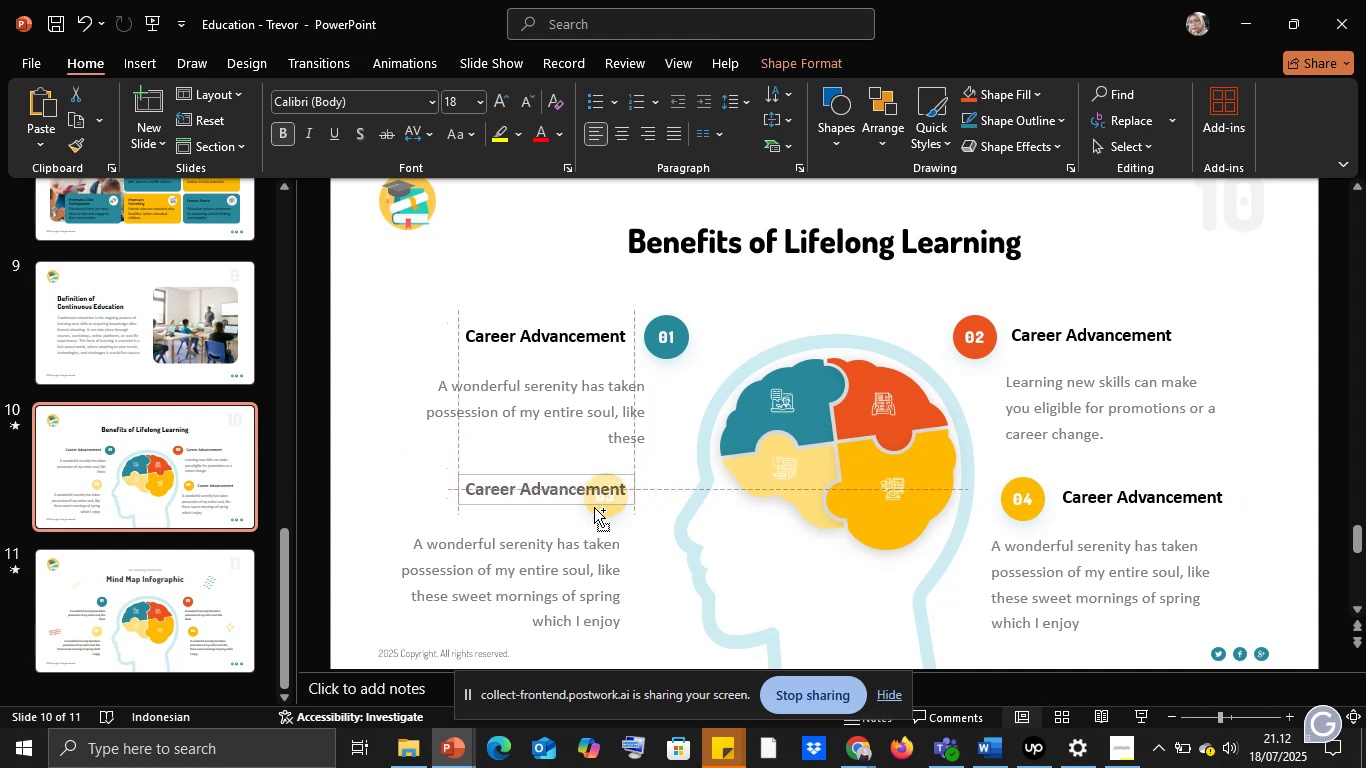 
key(Control+Shift+ShiftLeft)
 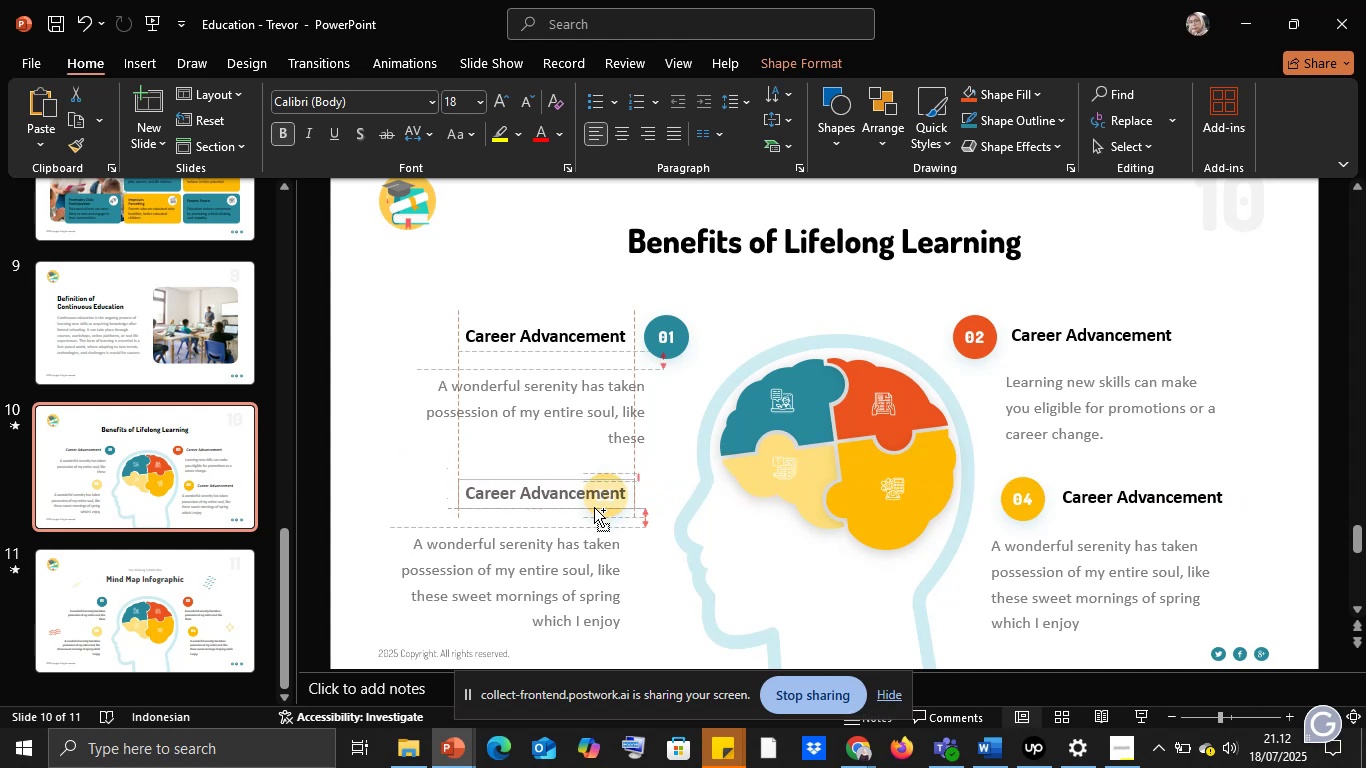 
key(Control+Shift+ShiftLeft)
 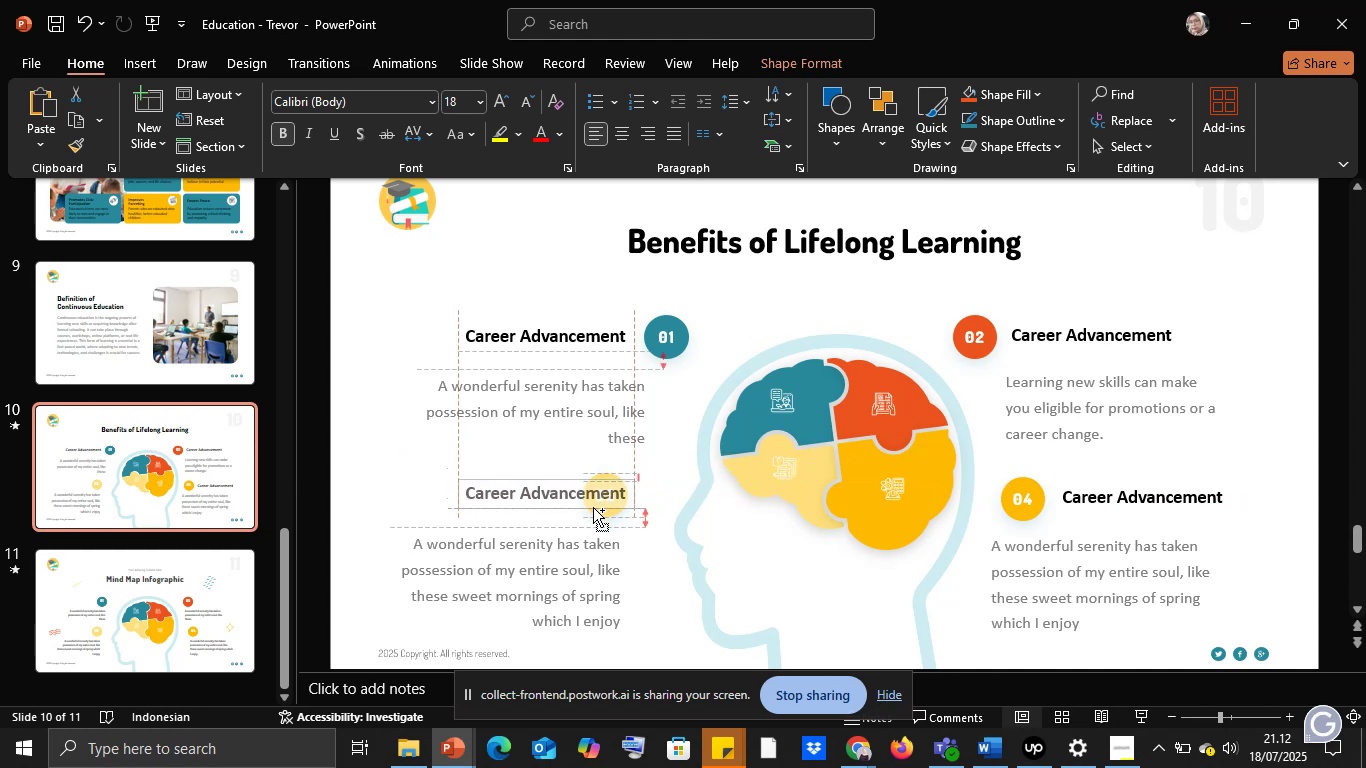 
key(Control+Shift+ShiftLeft)
 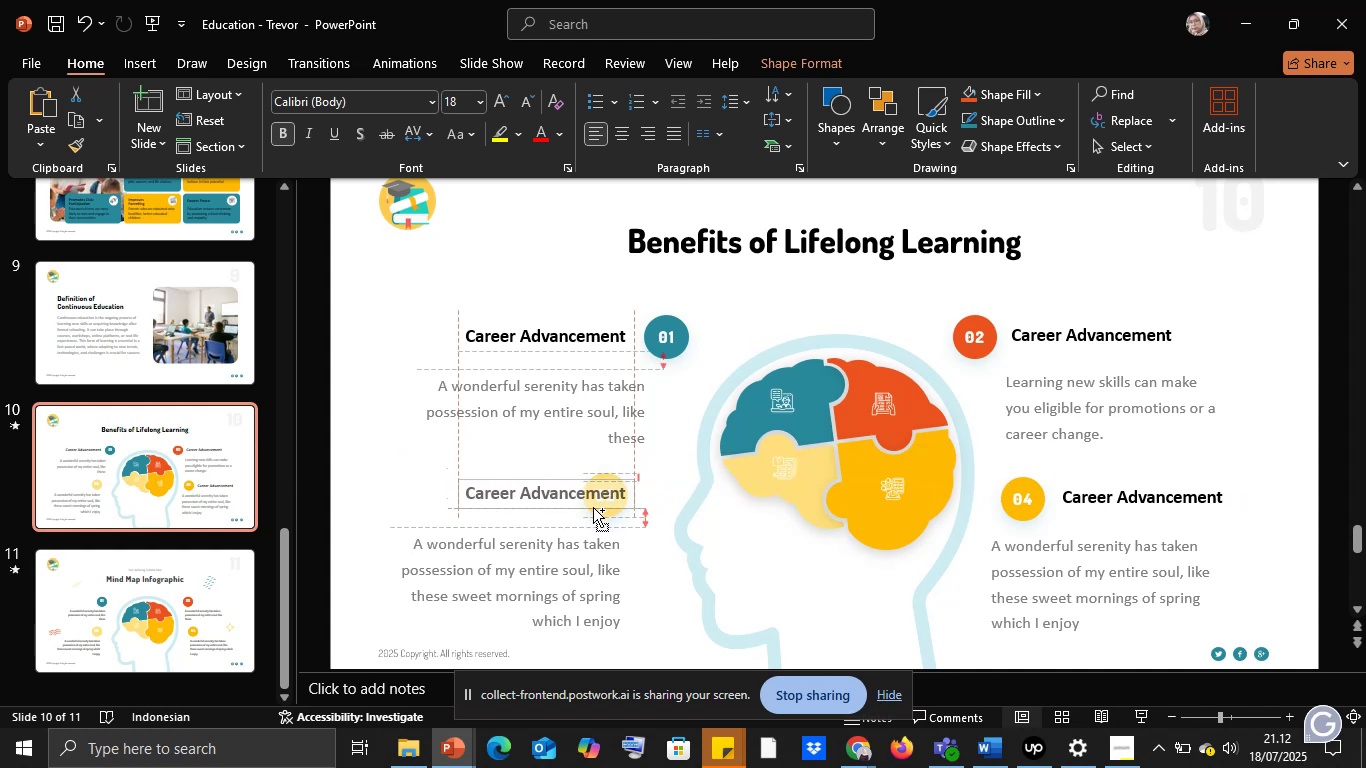 
key(Control+Shift+ShiftLeft)
 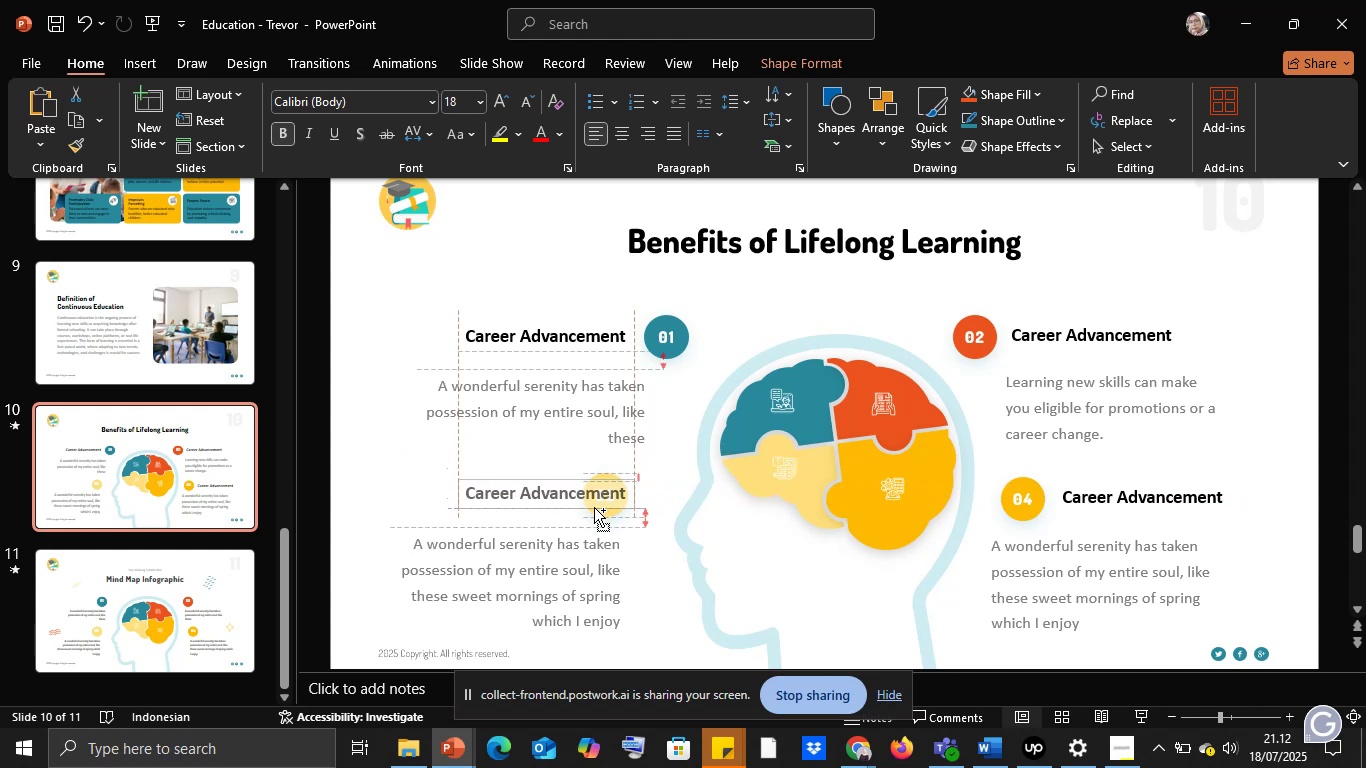 
key(Control+Shift+ShiftLeft)
 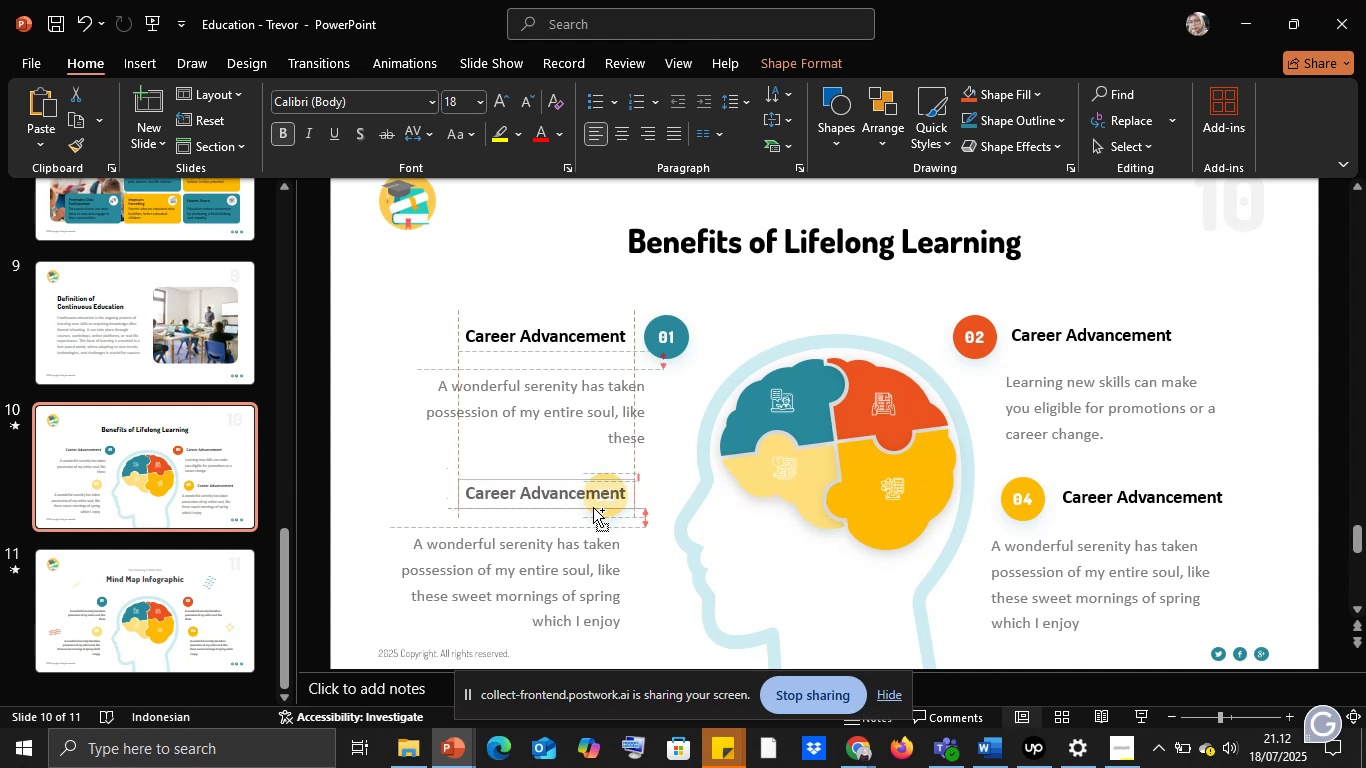 
key(Control+Shift+ShiftLeft)
 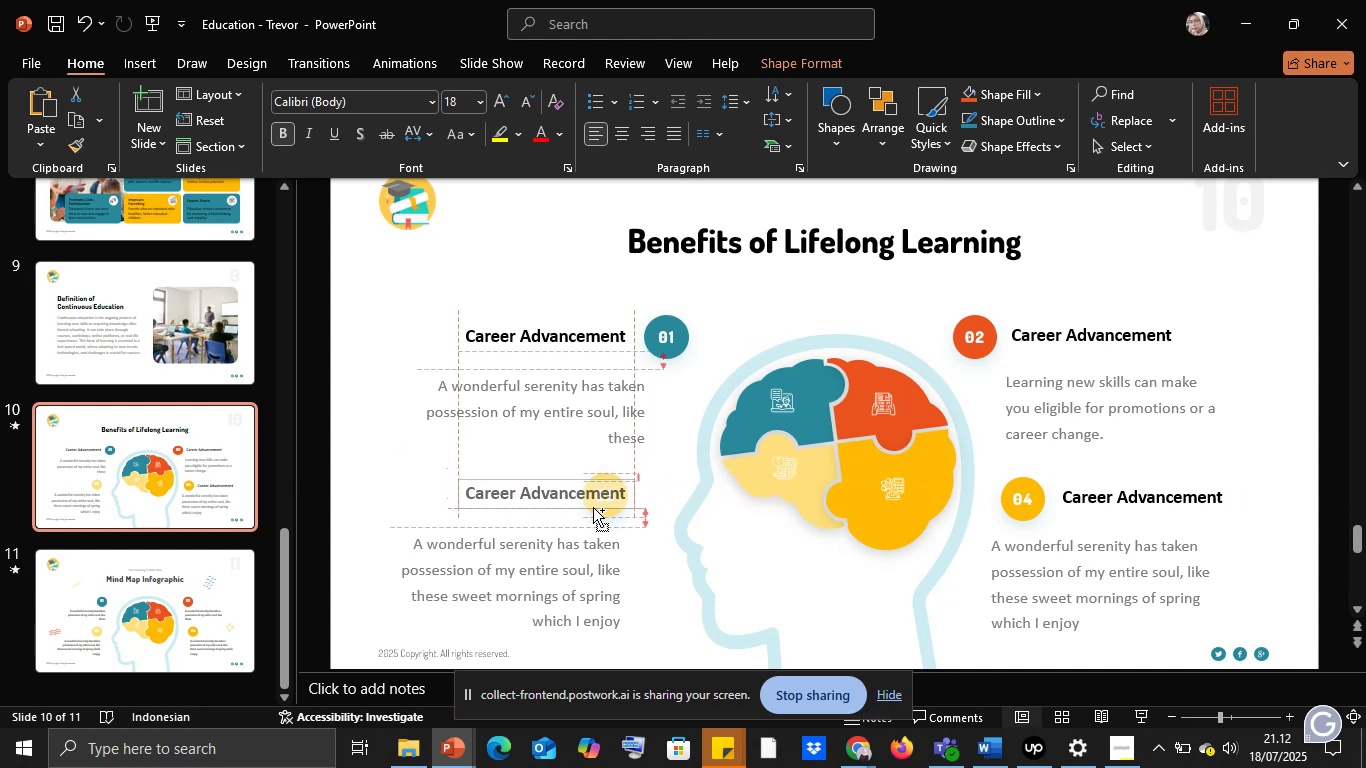 
key(Control+Shift+ShiftLeft)
 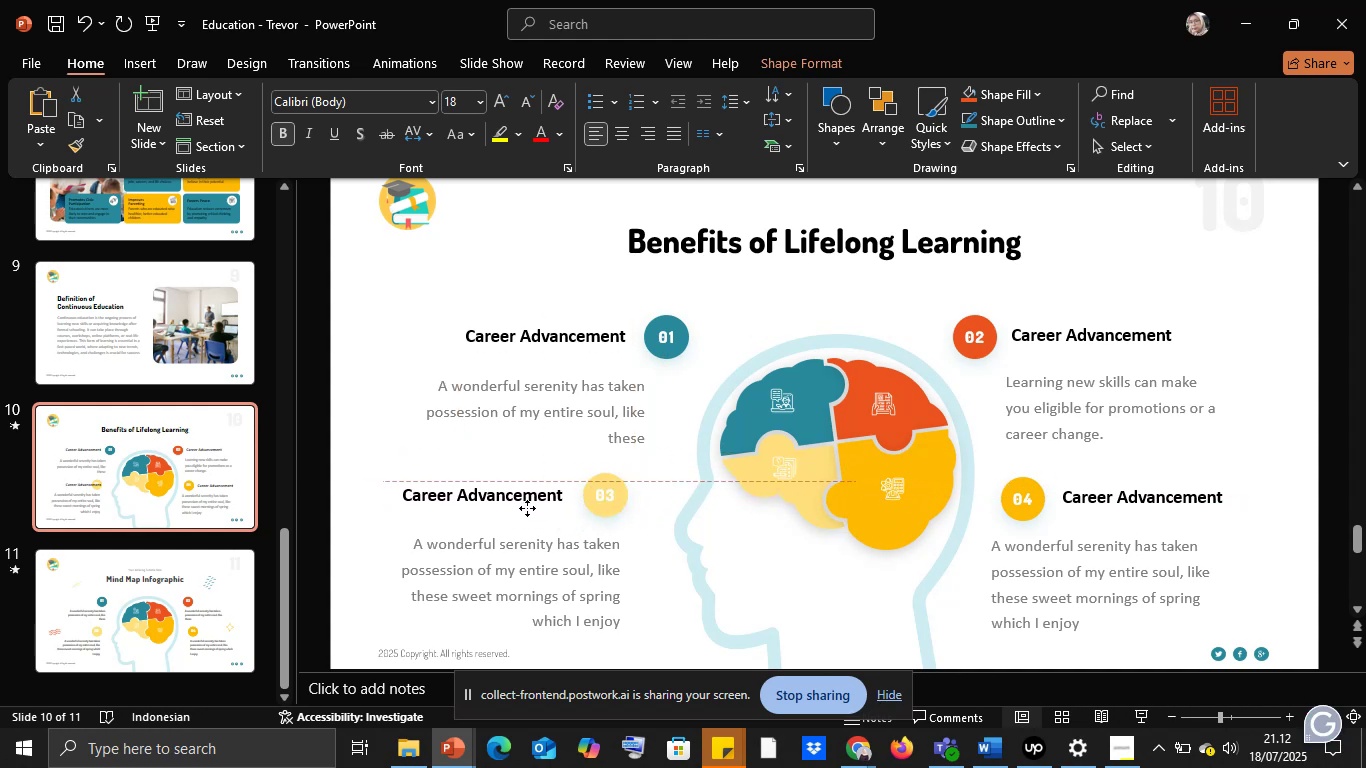 
hold_key(key=ShiftLeft, duration=1.51)
left_click([555, 322])
 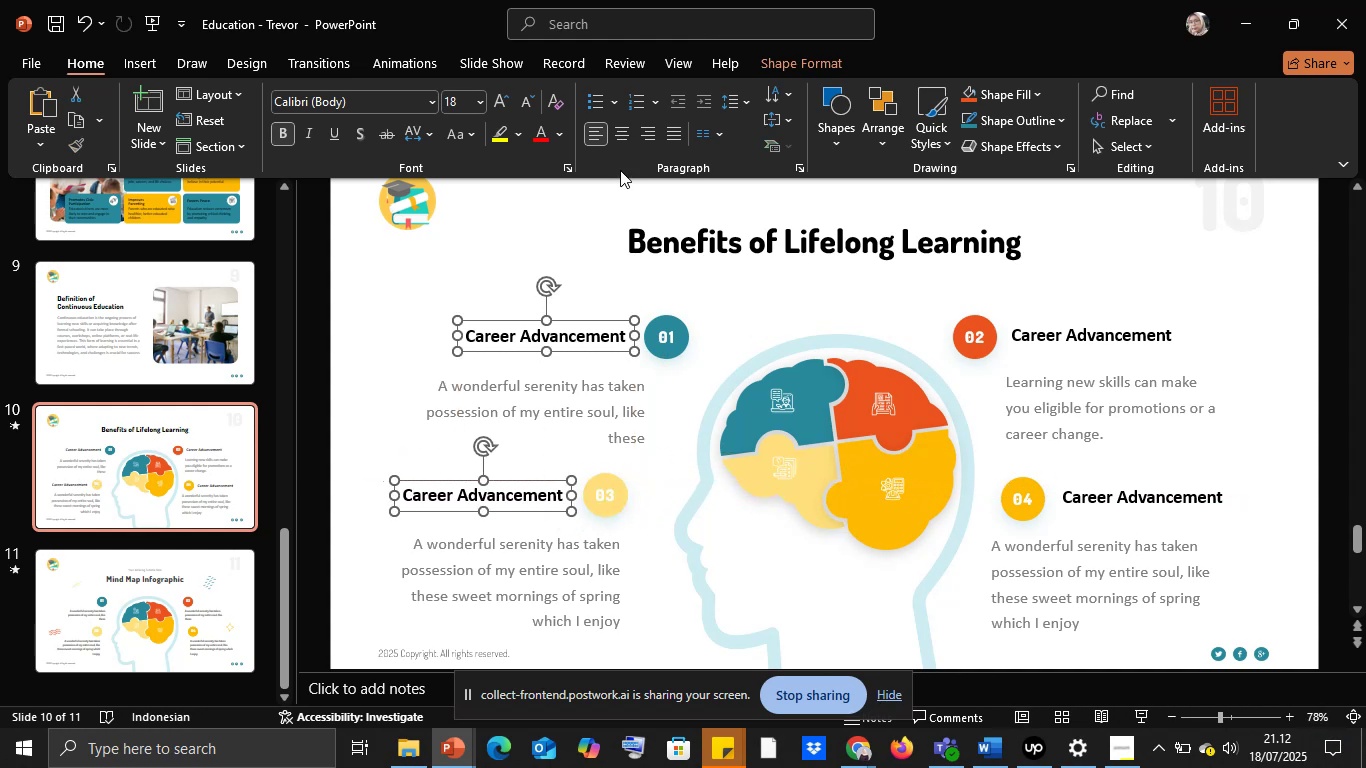 
key(Shift+ShiftLeft)
 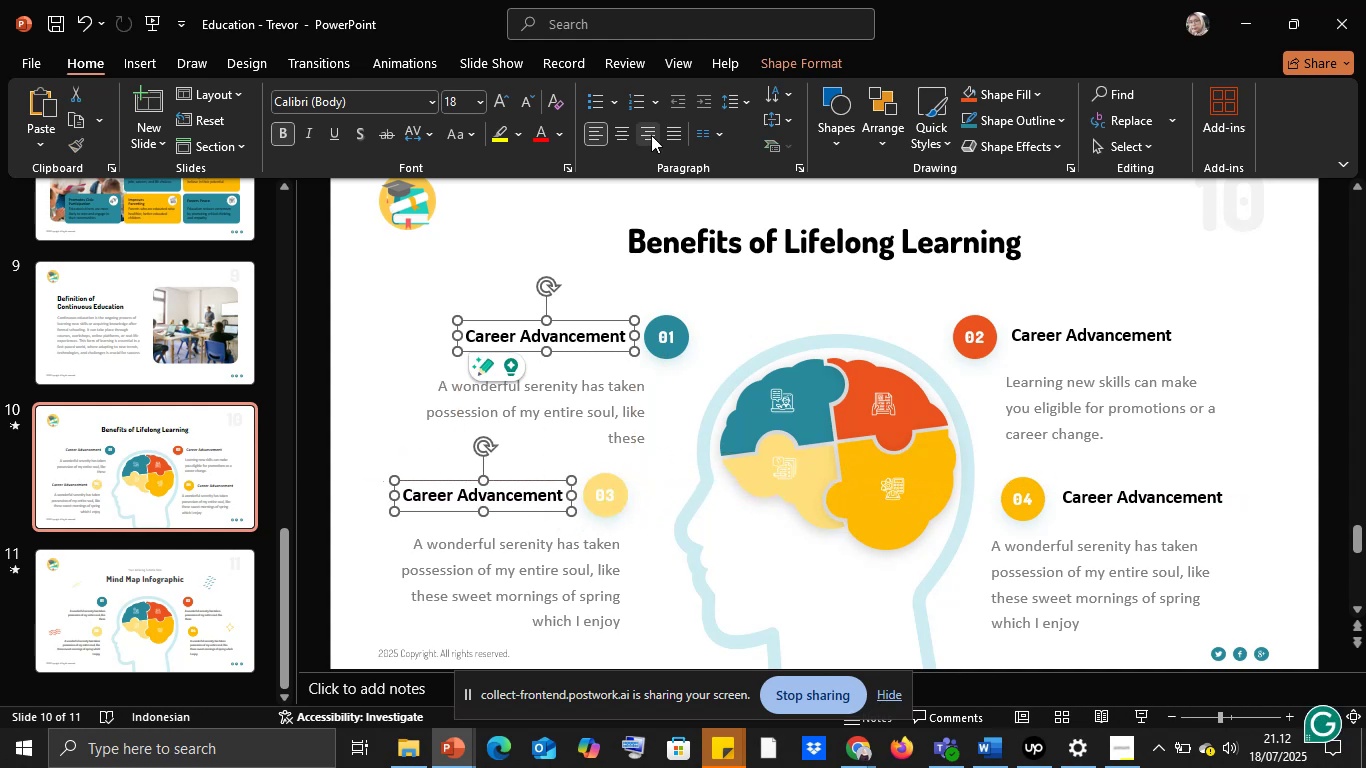 
key(Shift+ShiftLeft)
 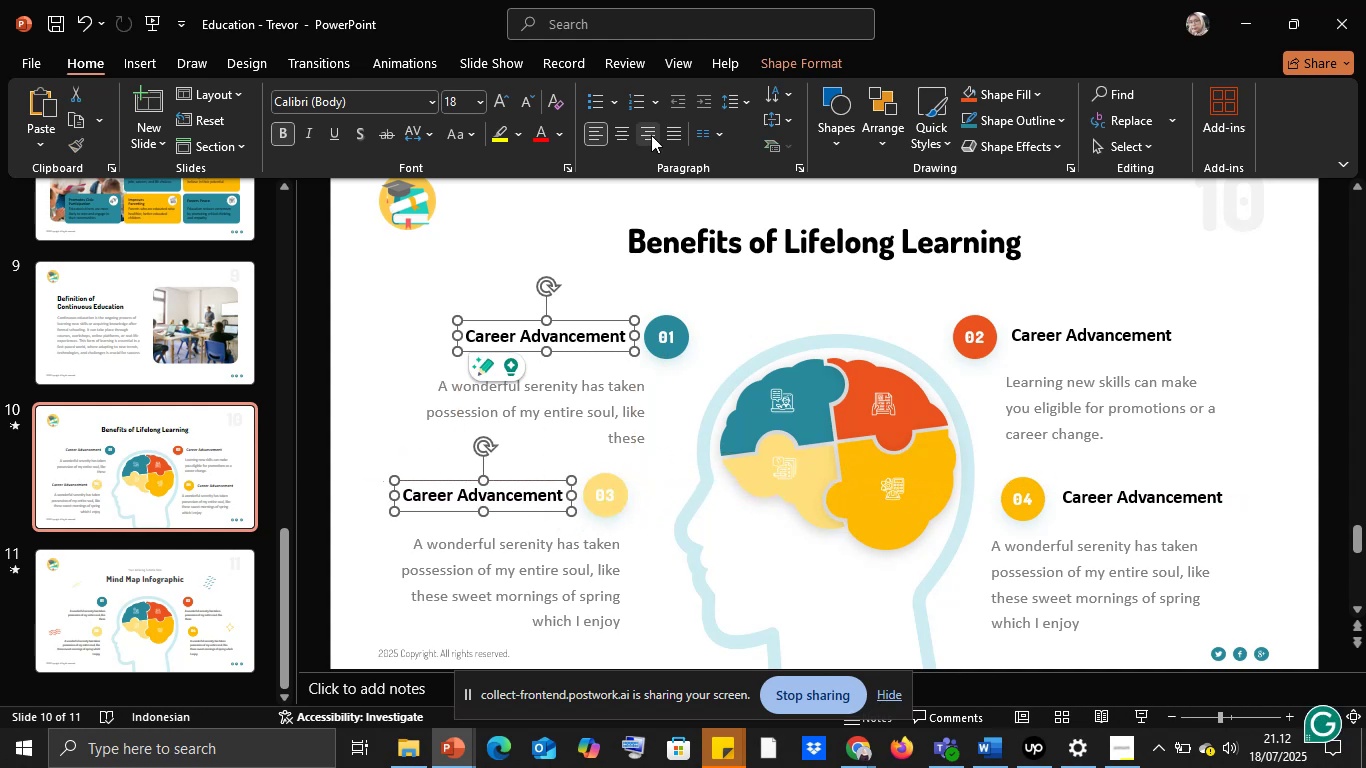 
key(Shift+ShiftLeft)
 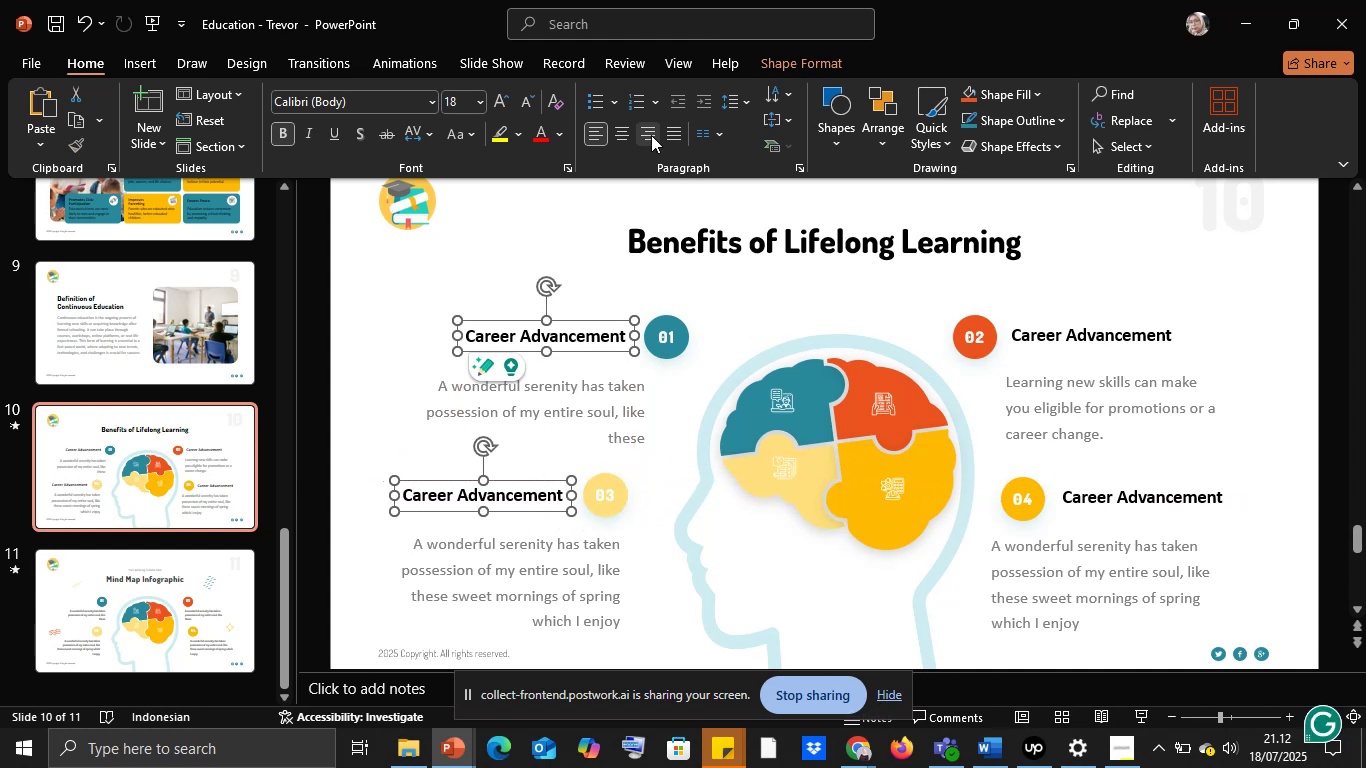 
key(Shift+ShiftLeft)
 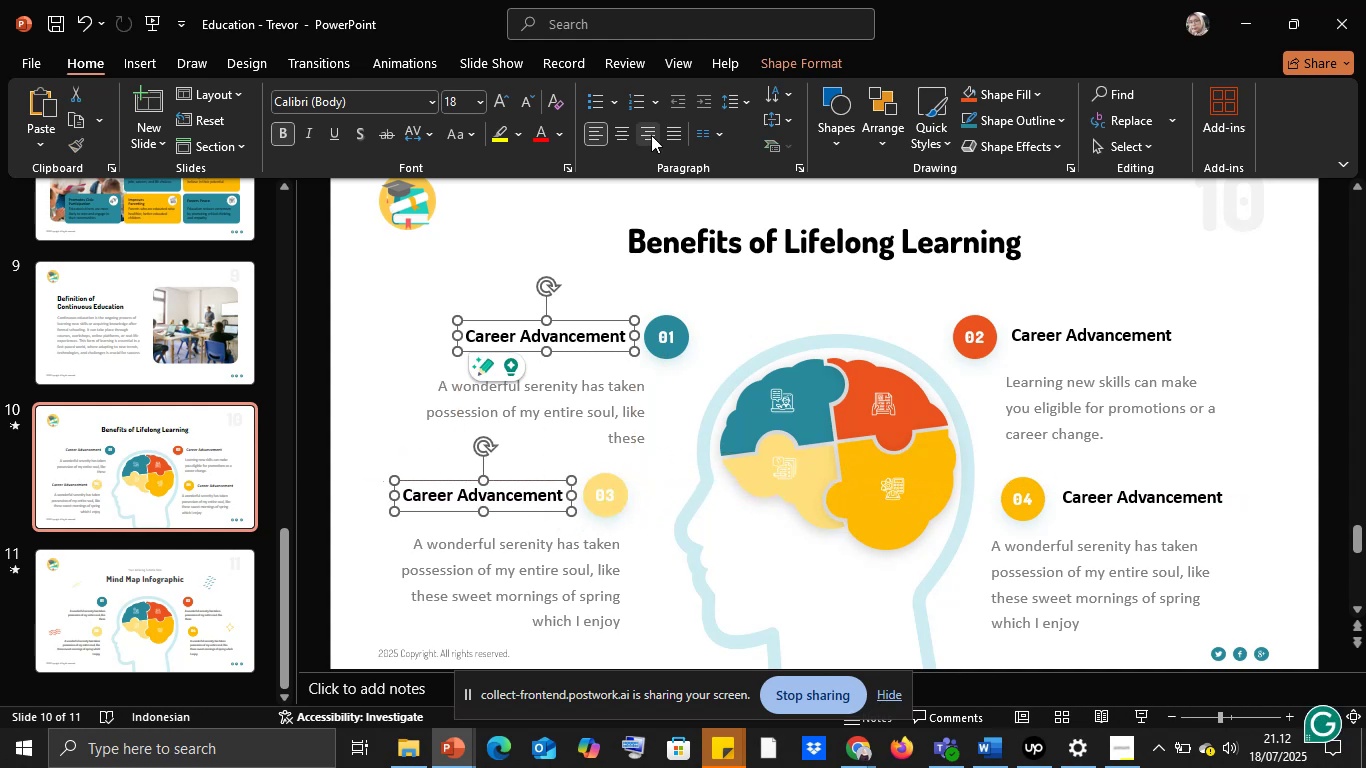 
key(Shift+ShiftLeft)
 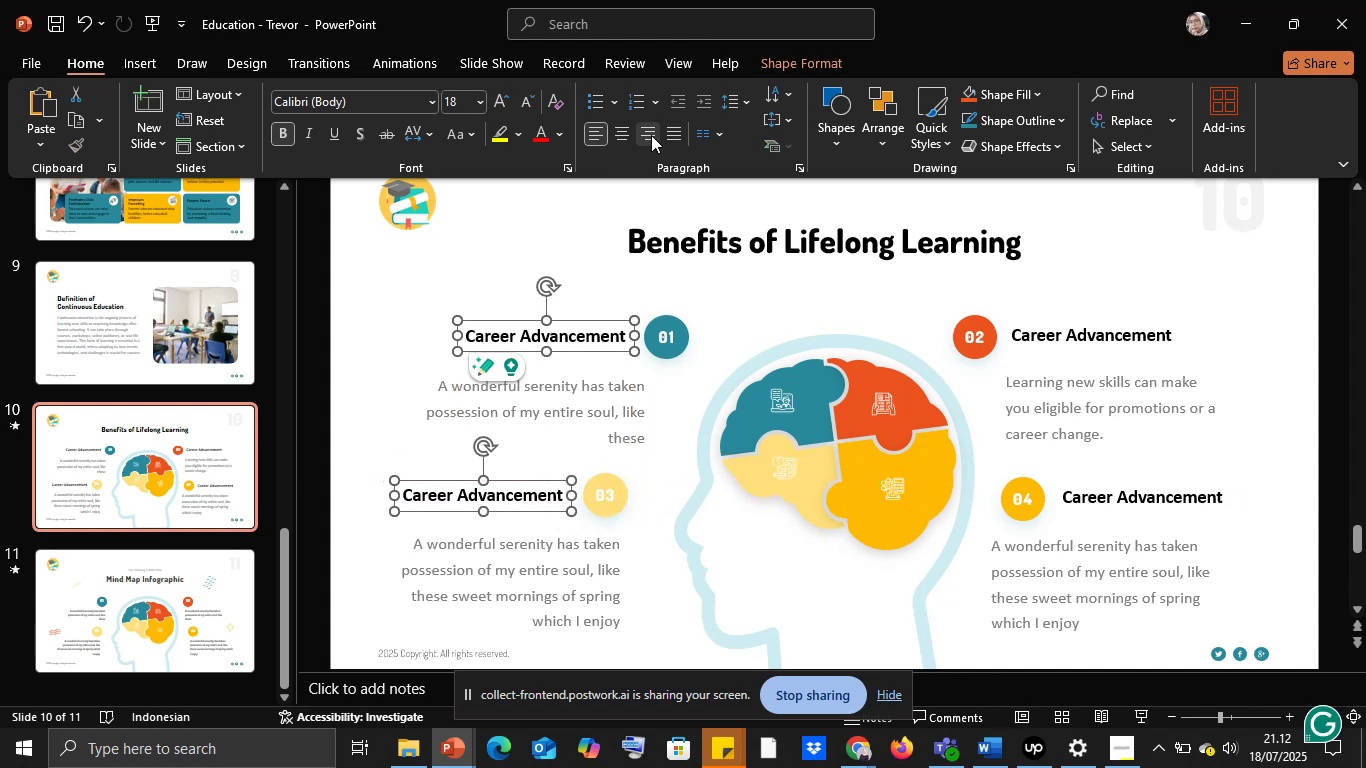 
key(Shift+ShiftLeft)
 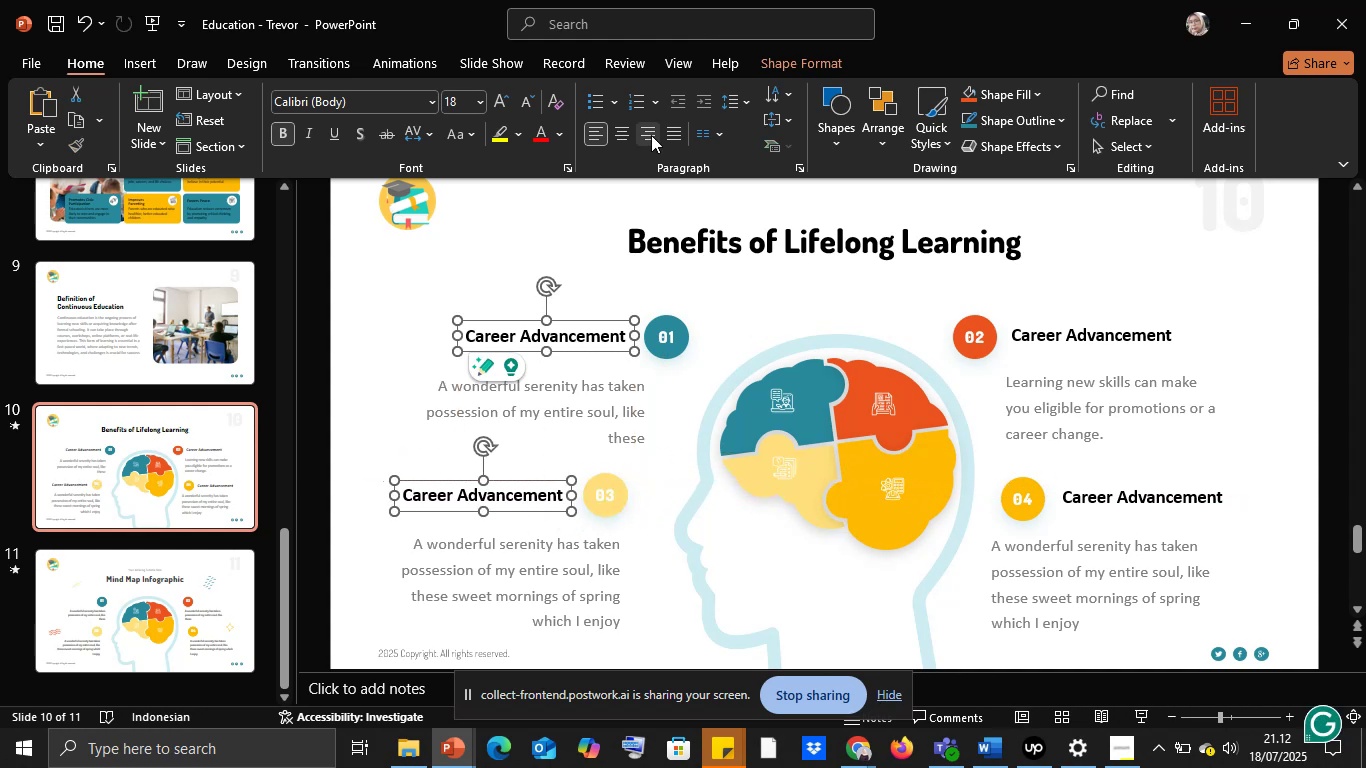 
key(Shift+ShiftLeft)
 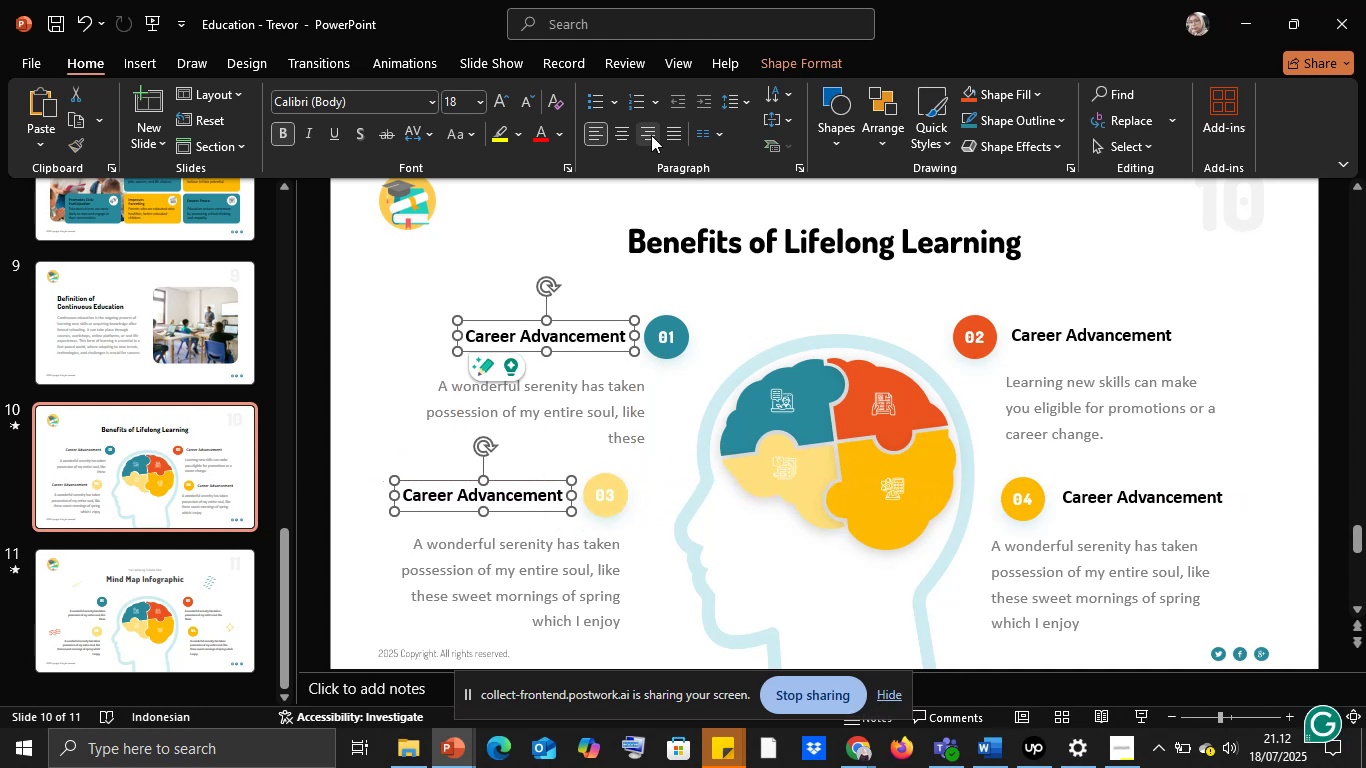 
key(Shift+ShiftLeft)
 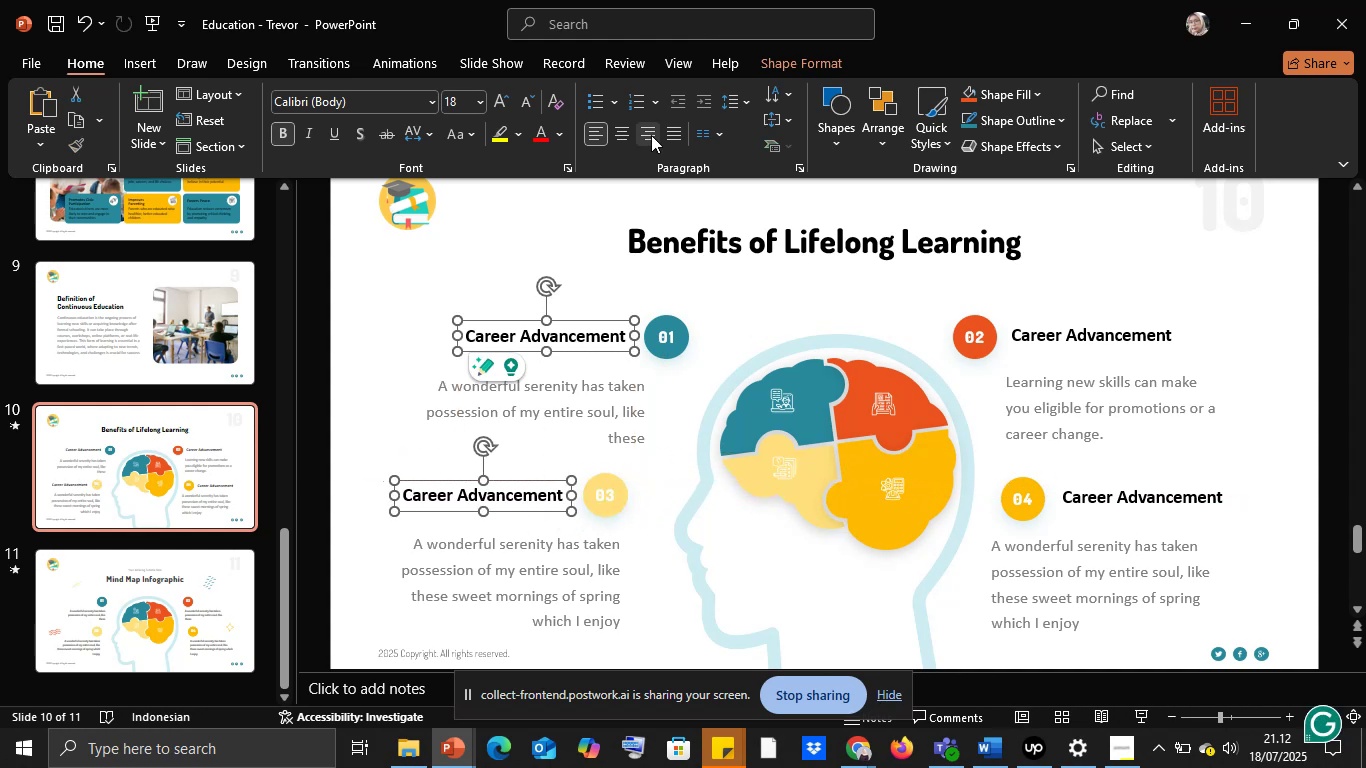 
key(Shift+ShiftLeft)
 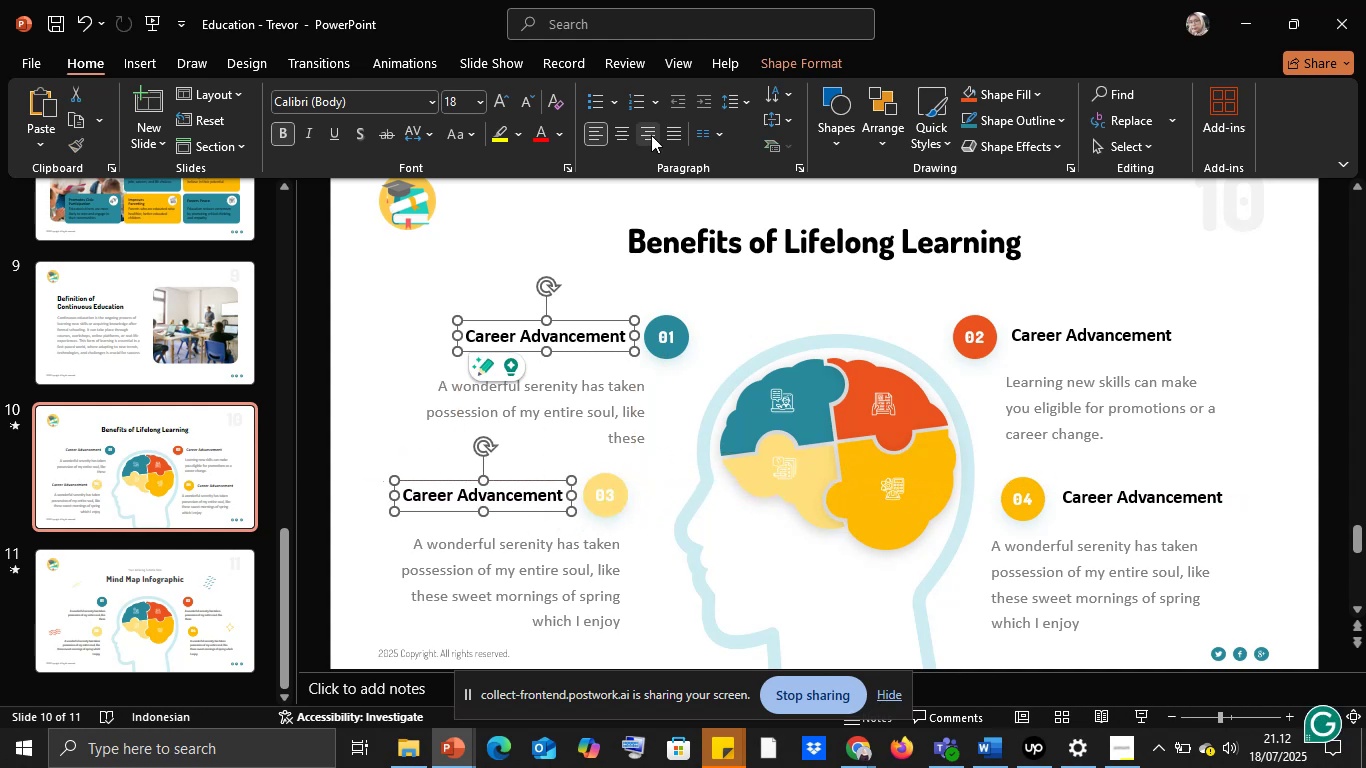 
key(Shift+ShiftLeft)
 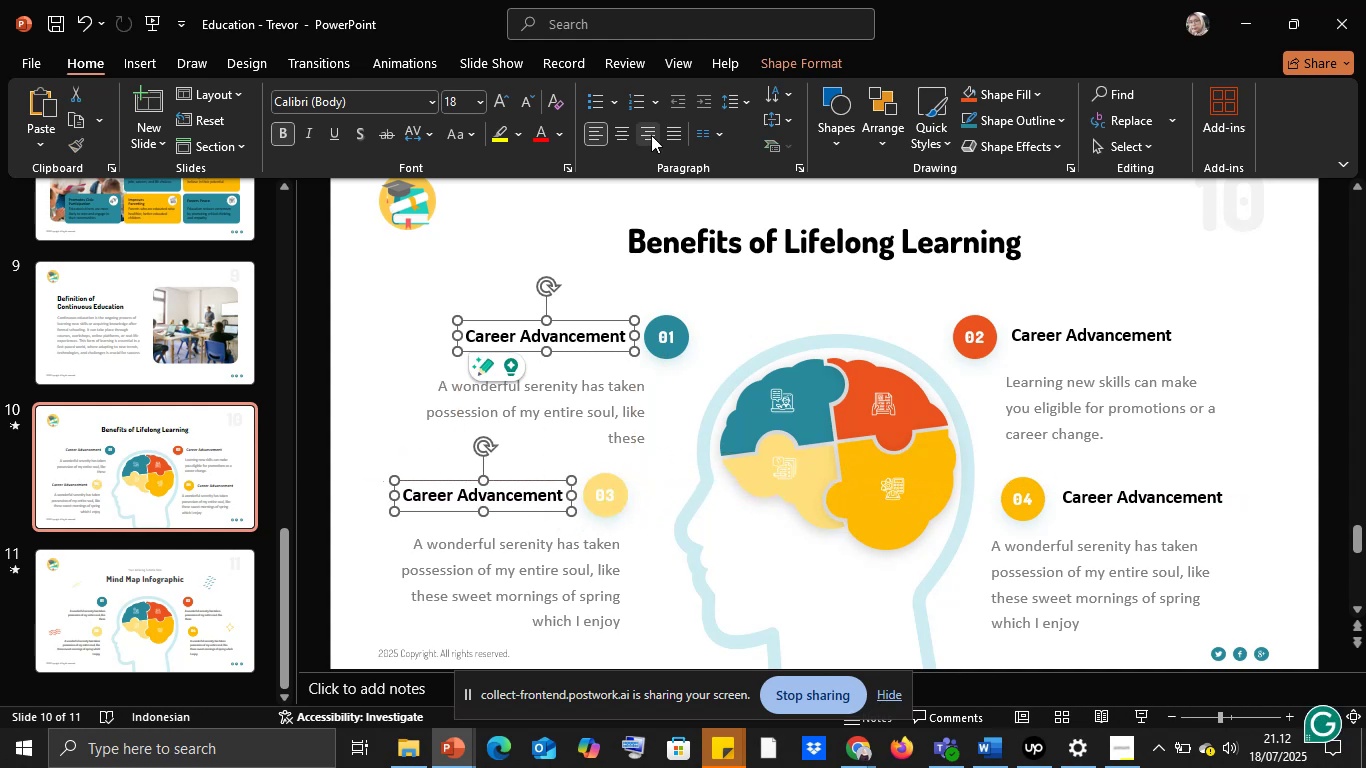 
left_click([651, 135])
 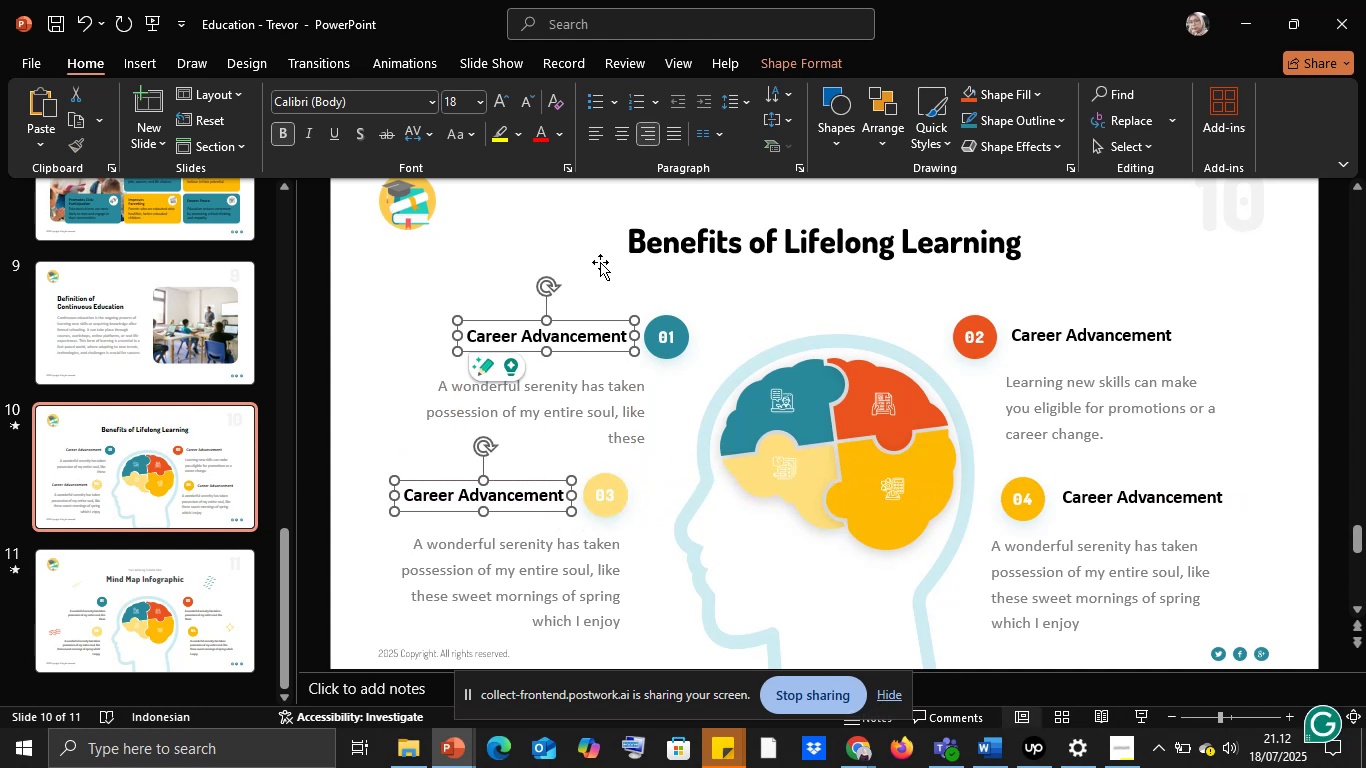 
left_click([599, 262])
 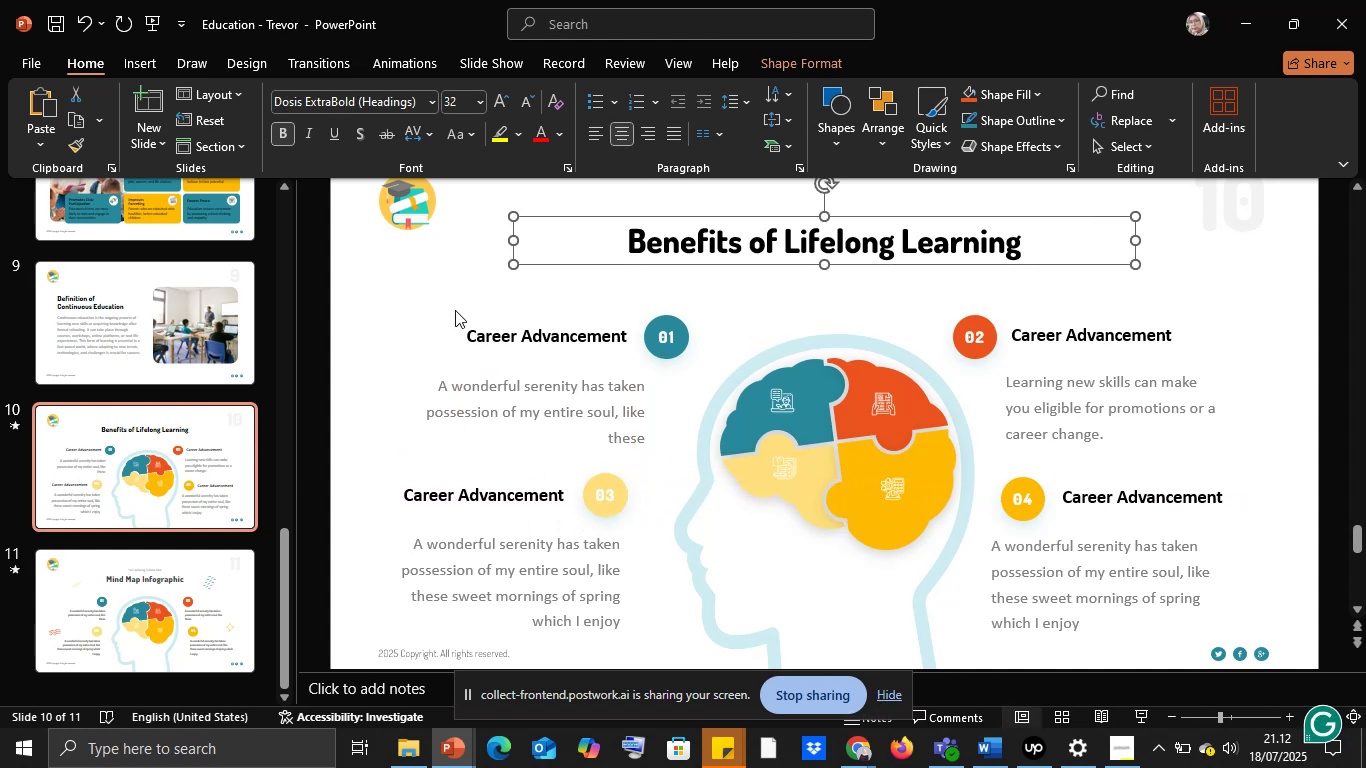 
left_click([453, 341])
 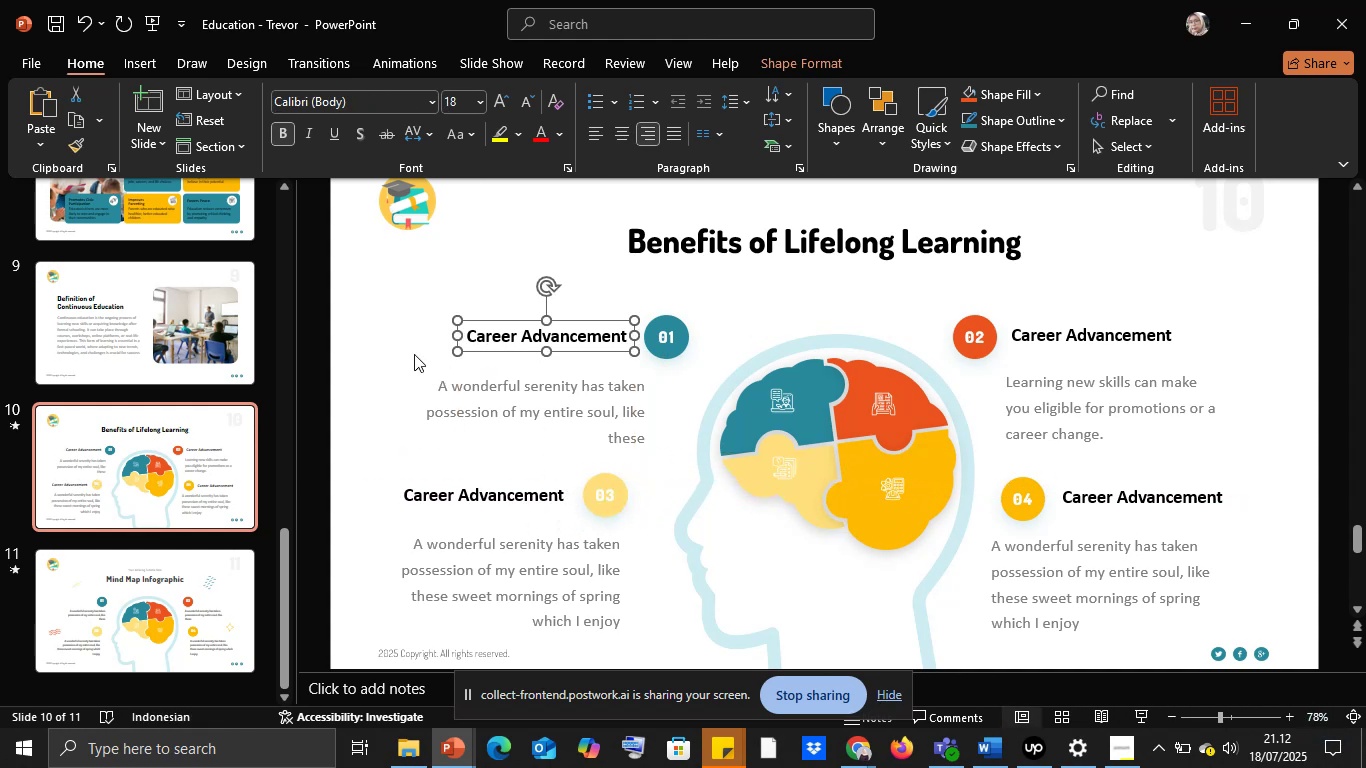 
left_click([412, 354])
 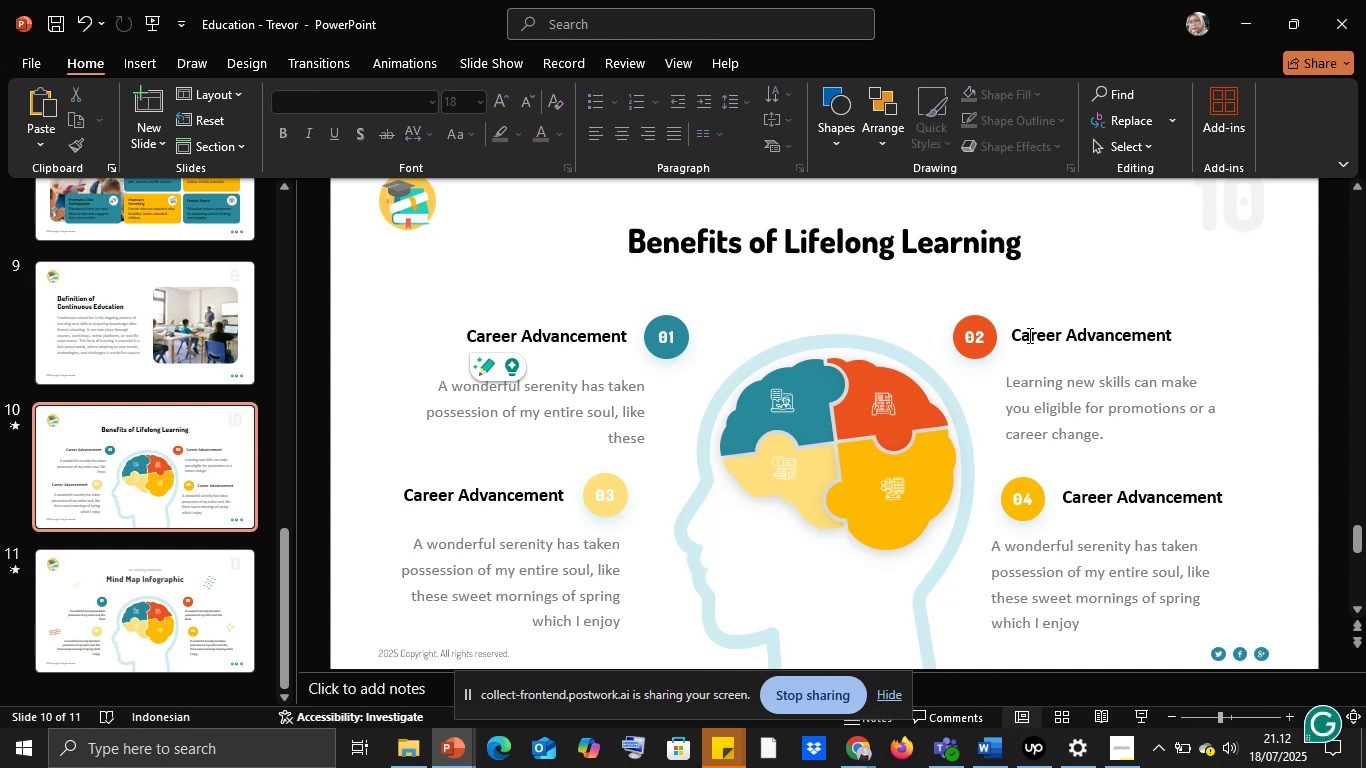 
left_click([1028, 336])
 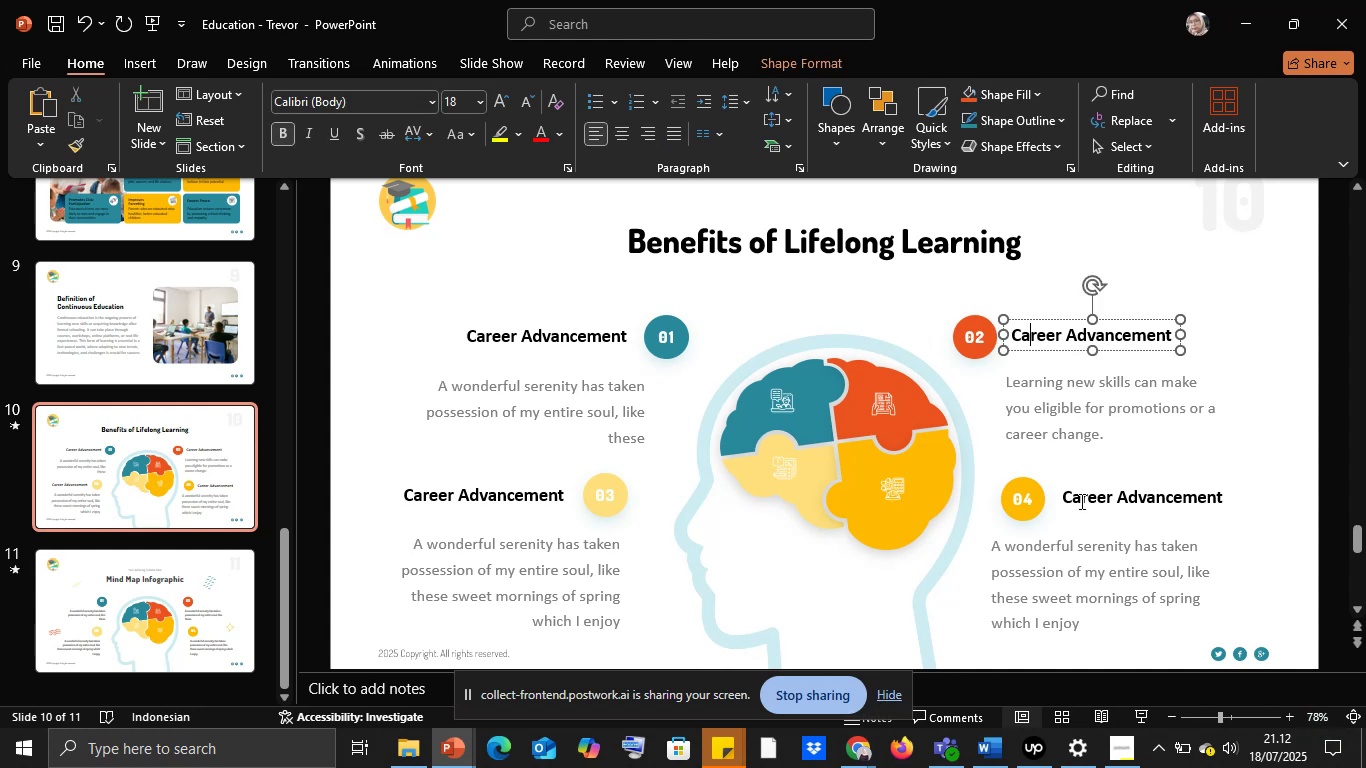 
left_click([1080, 501])
 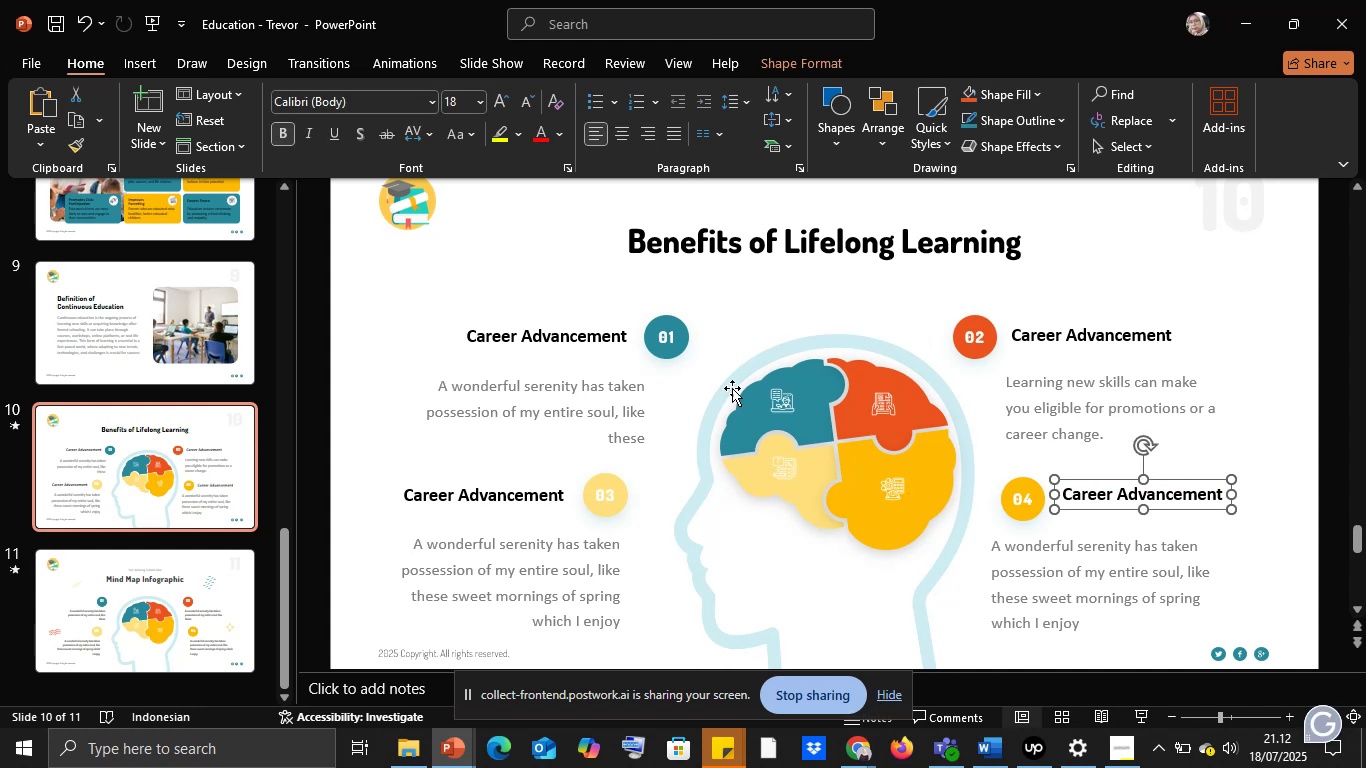 
left_click([1021, 391])
 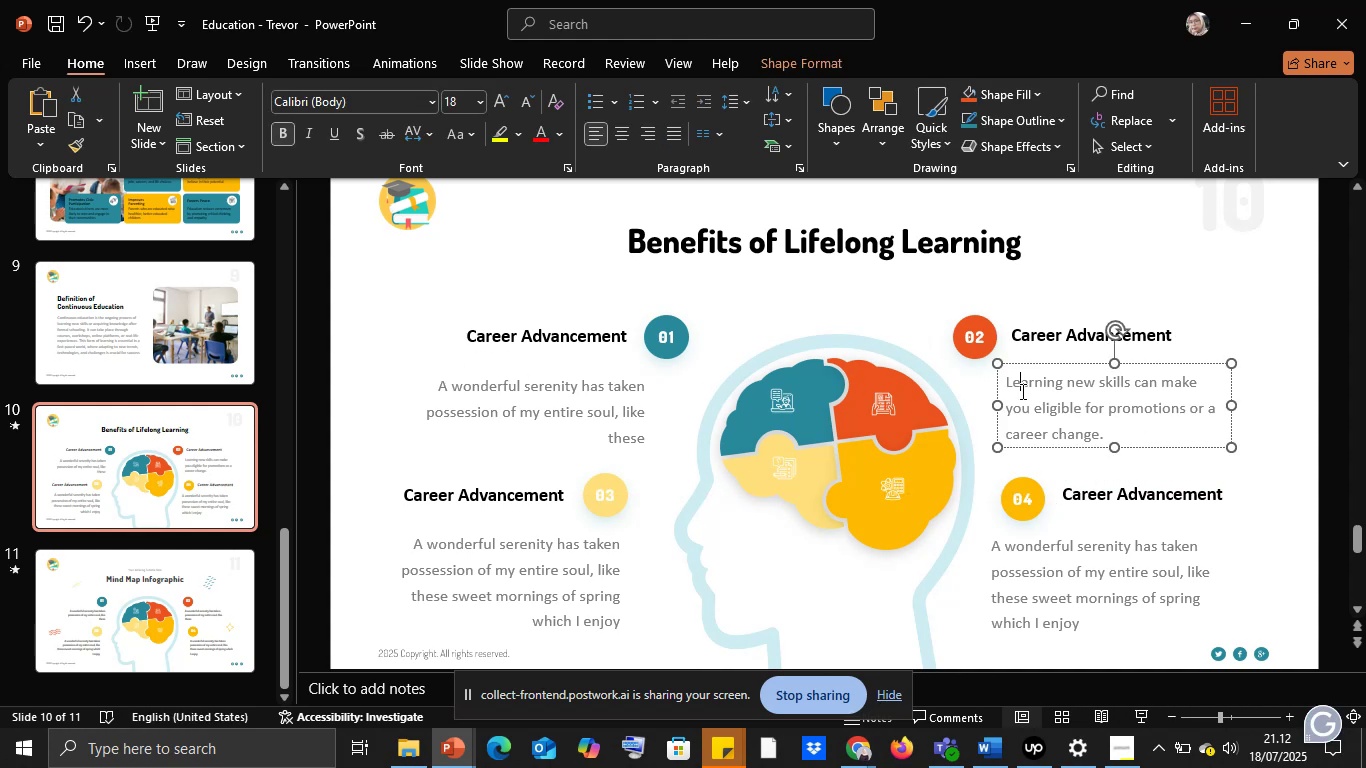 
key(Control+A)
 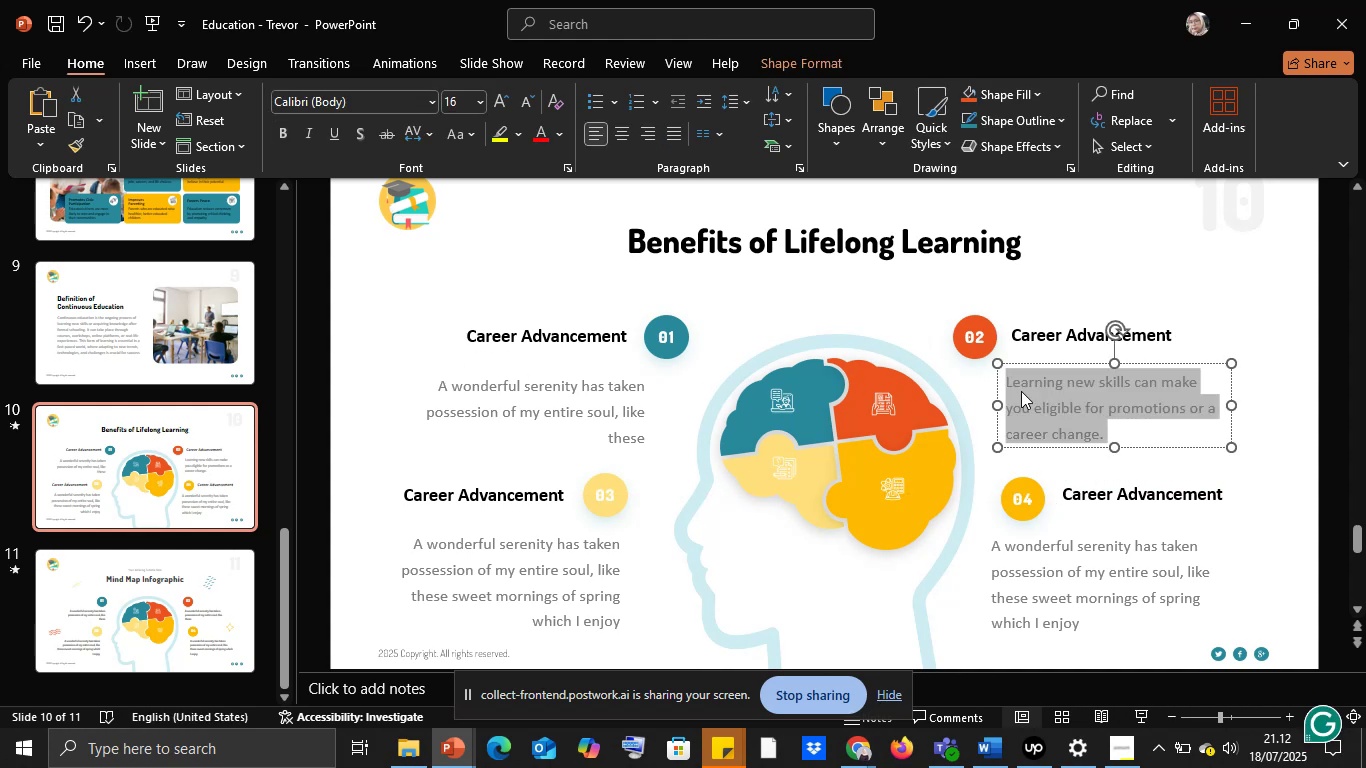 
key(Control+C)
 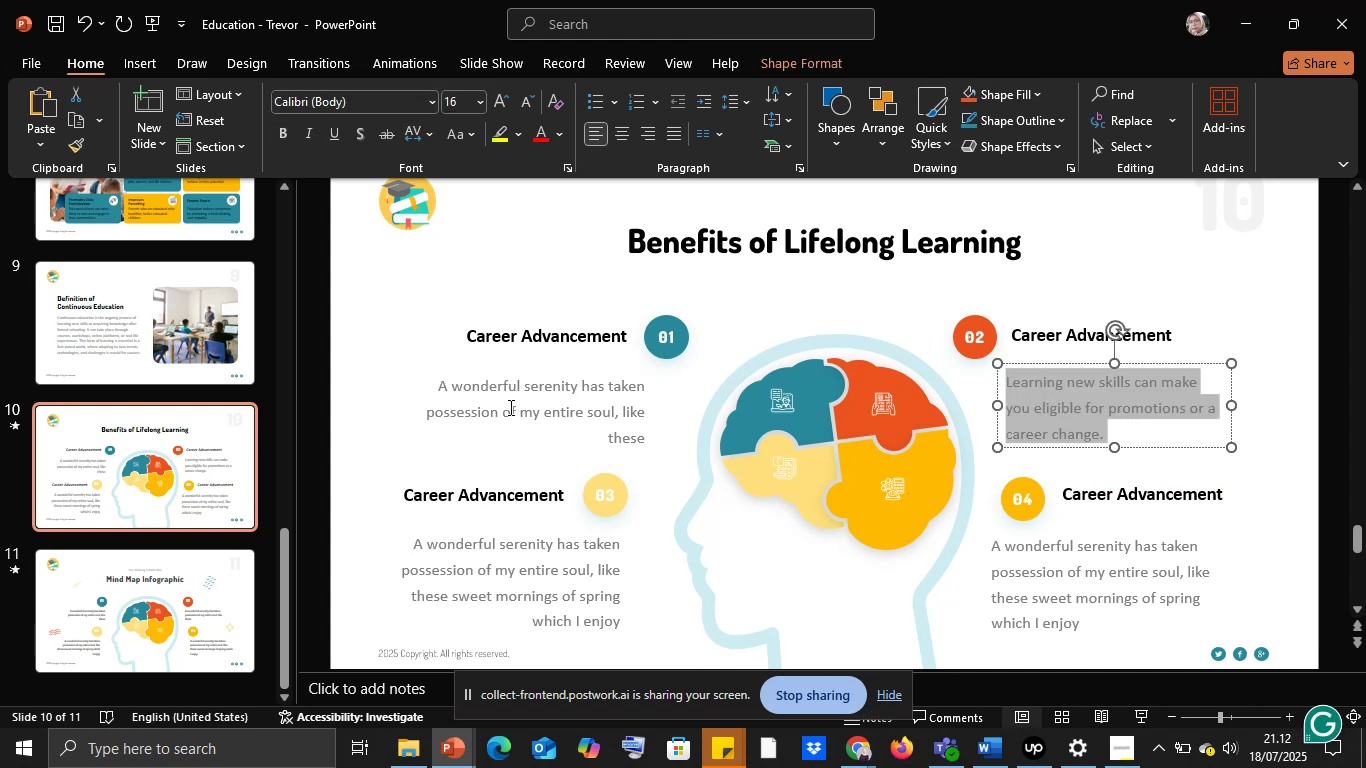 
left_click([509, 407])
 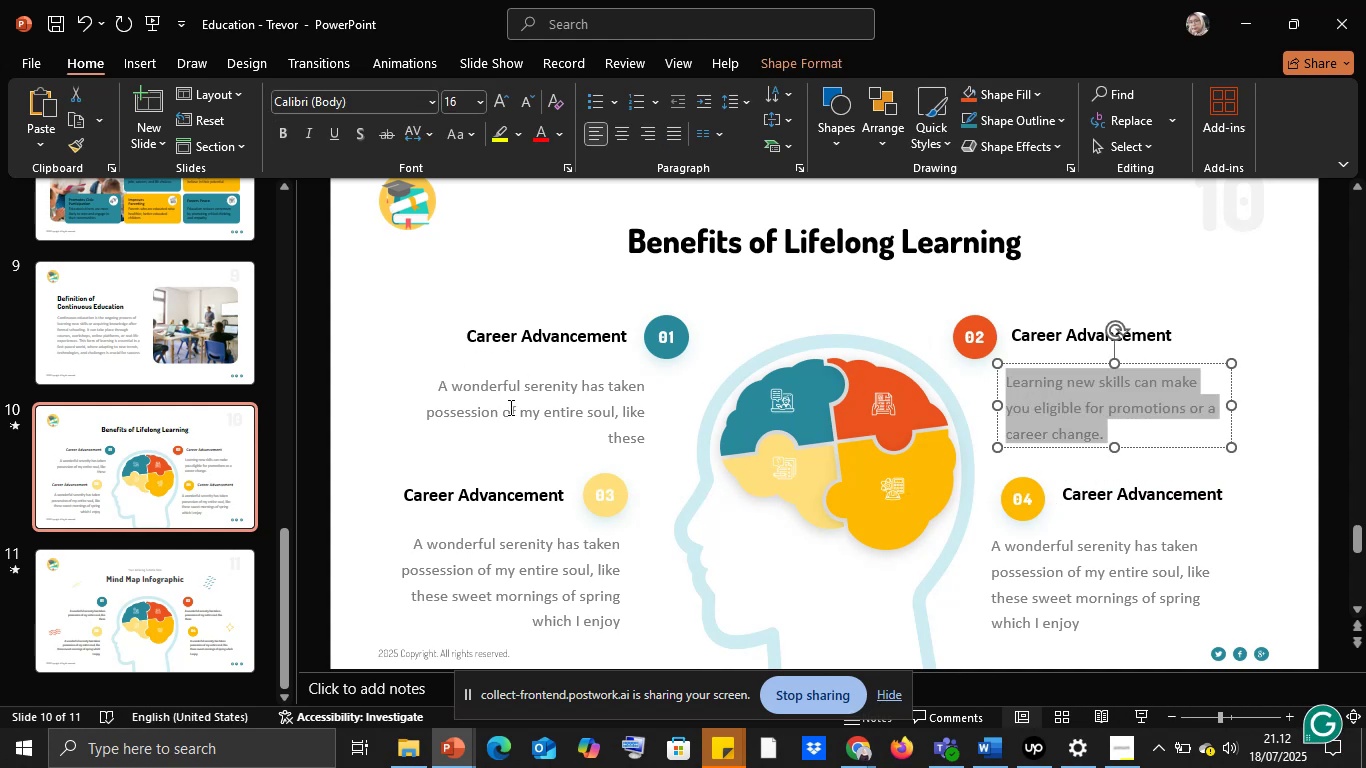 
key(Control+A)
 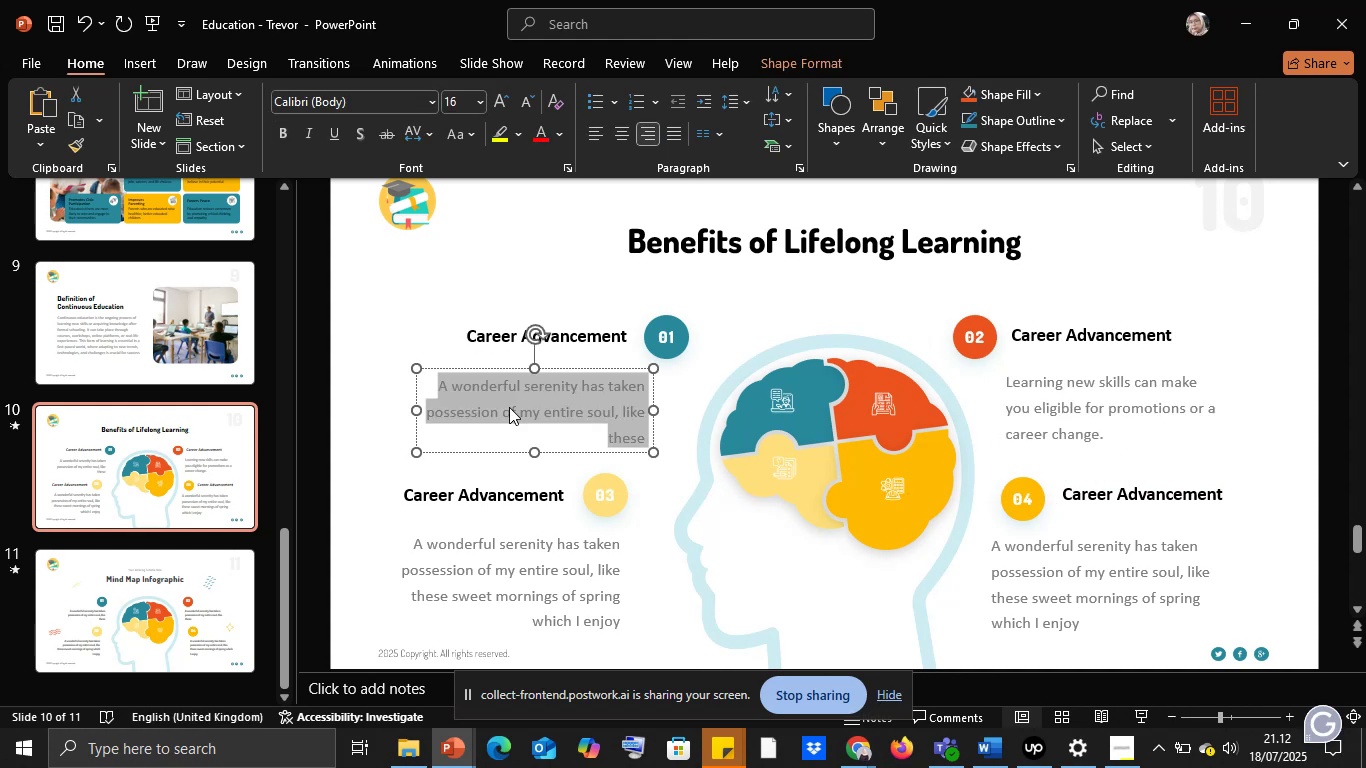 
right_click([509, 407])
 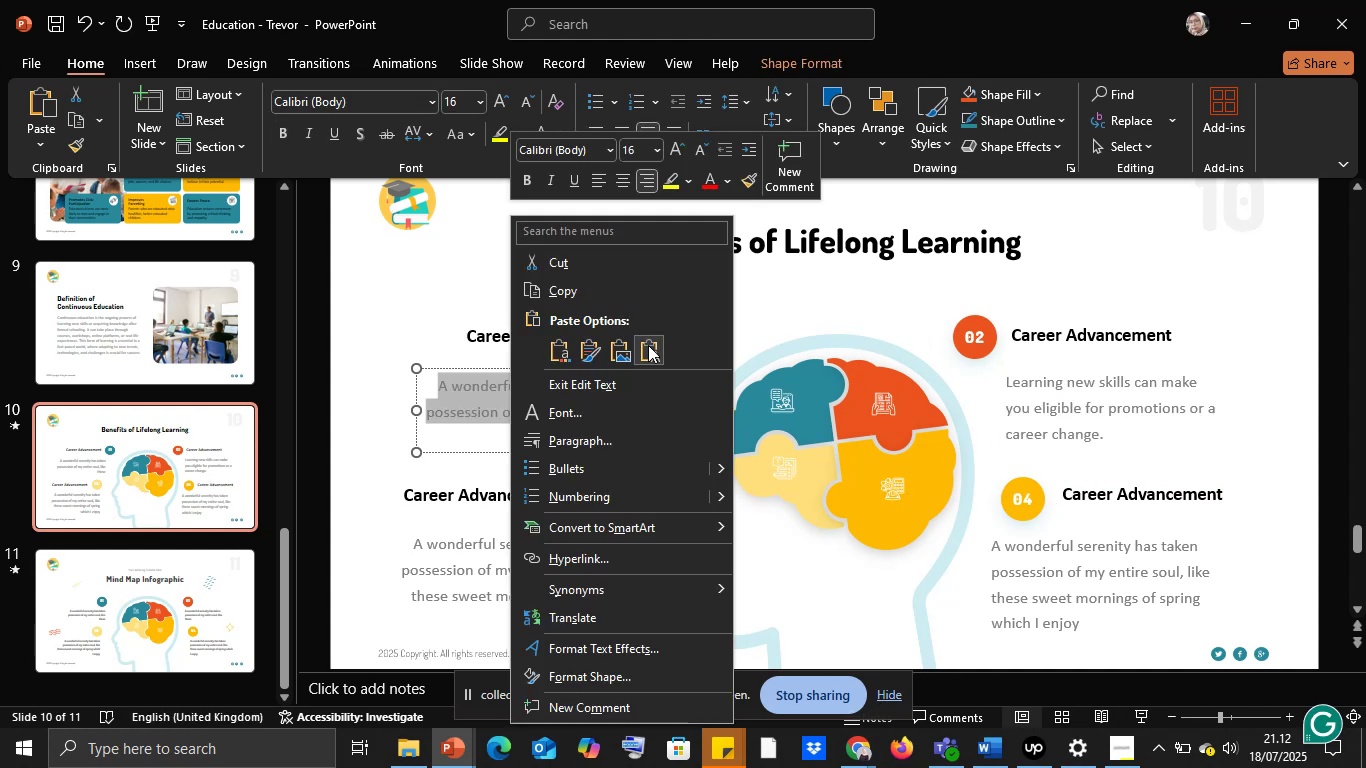 
left_click([651, 351])
 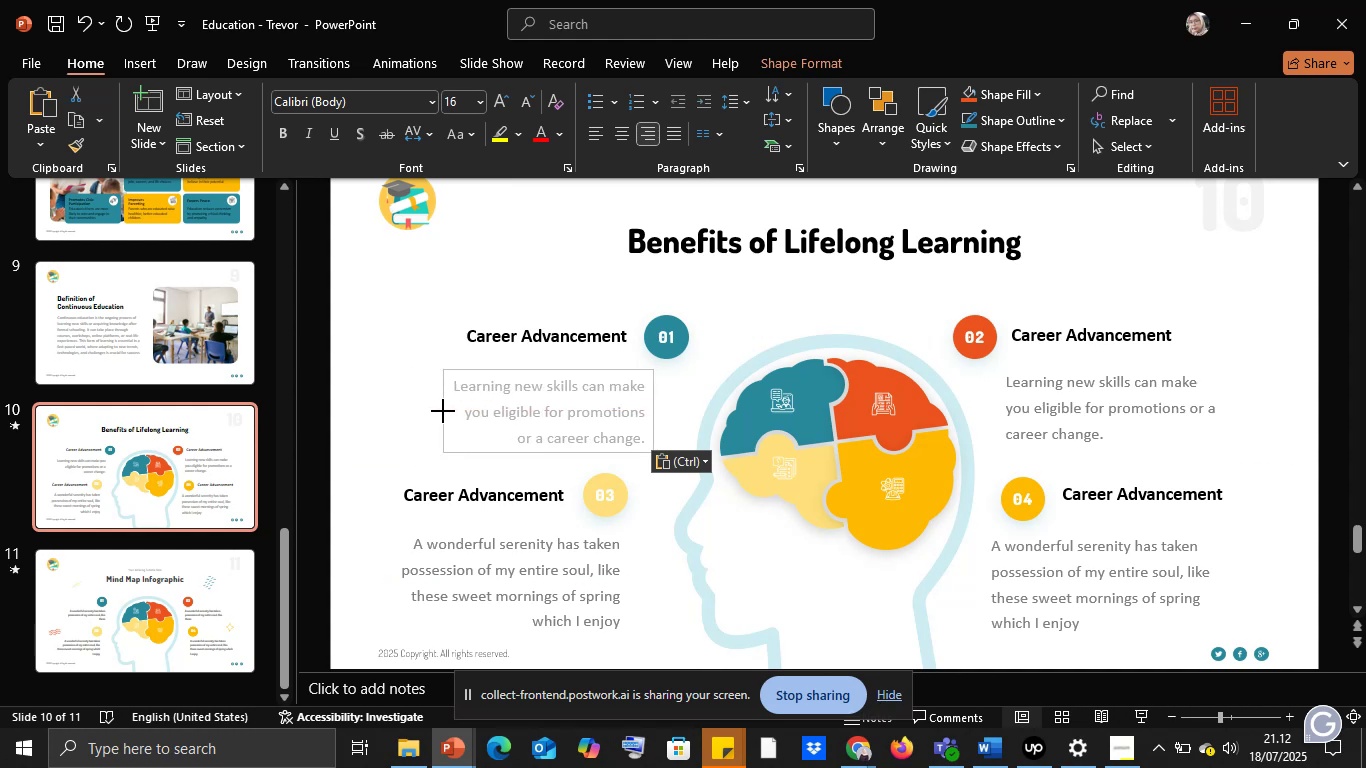 
wait(5.92)
 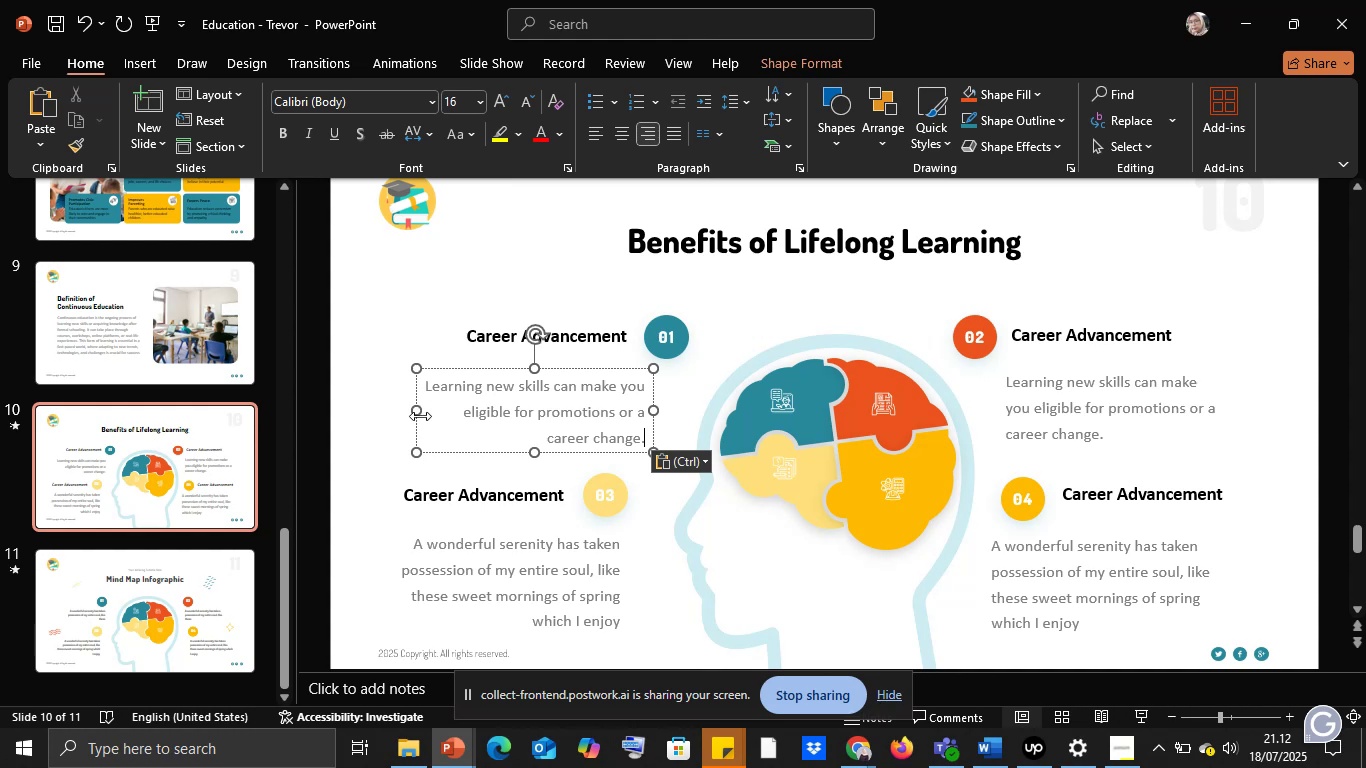 
left_click([341, 418])
 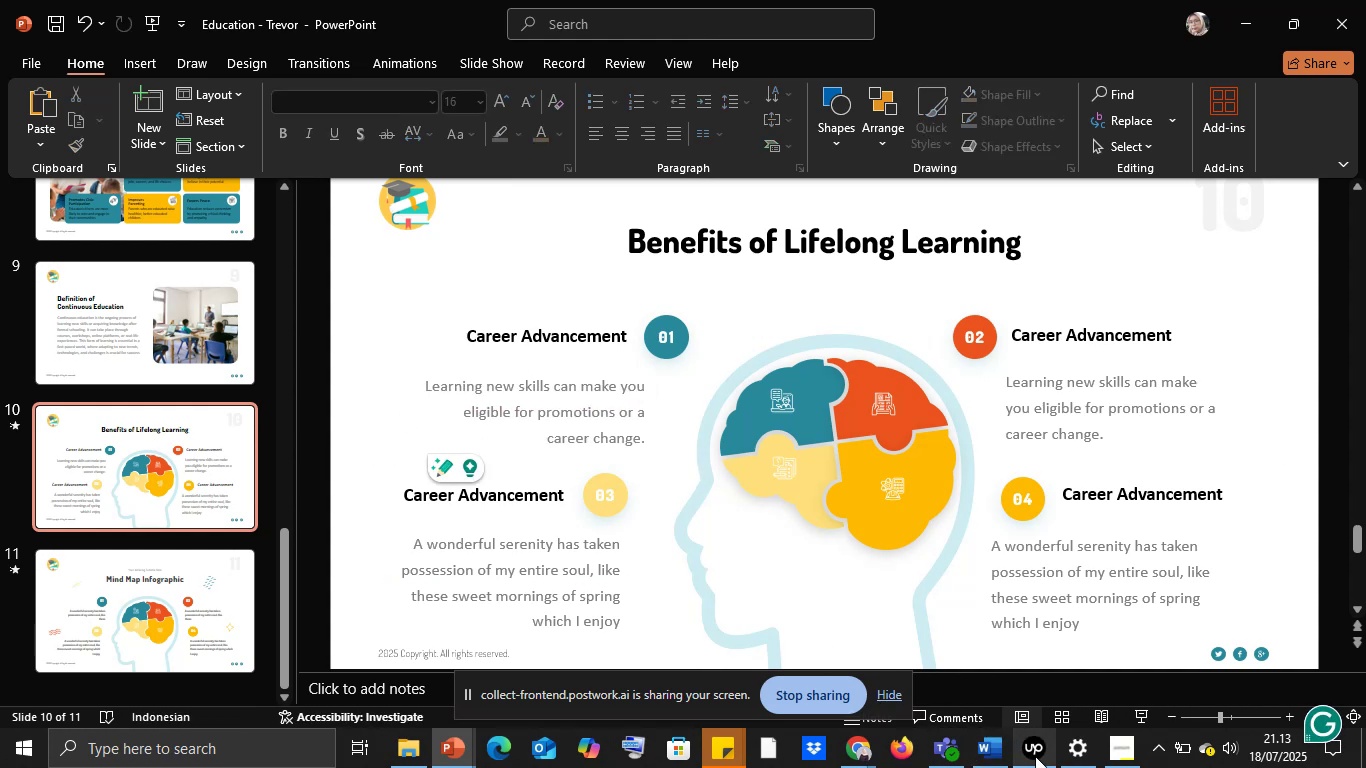 
left_click([980, 750])
 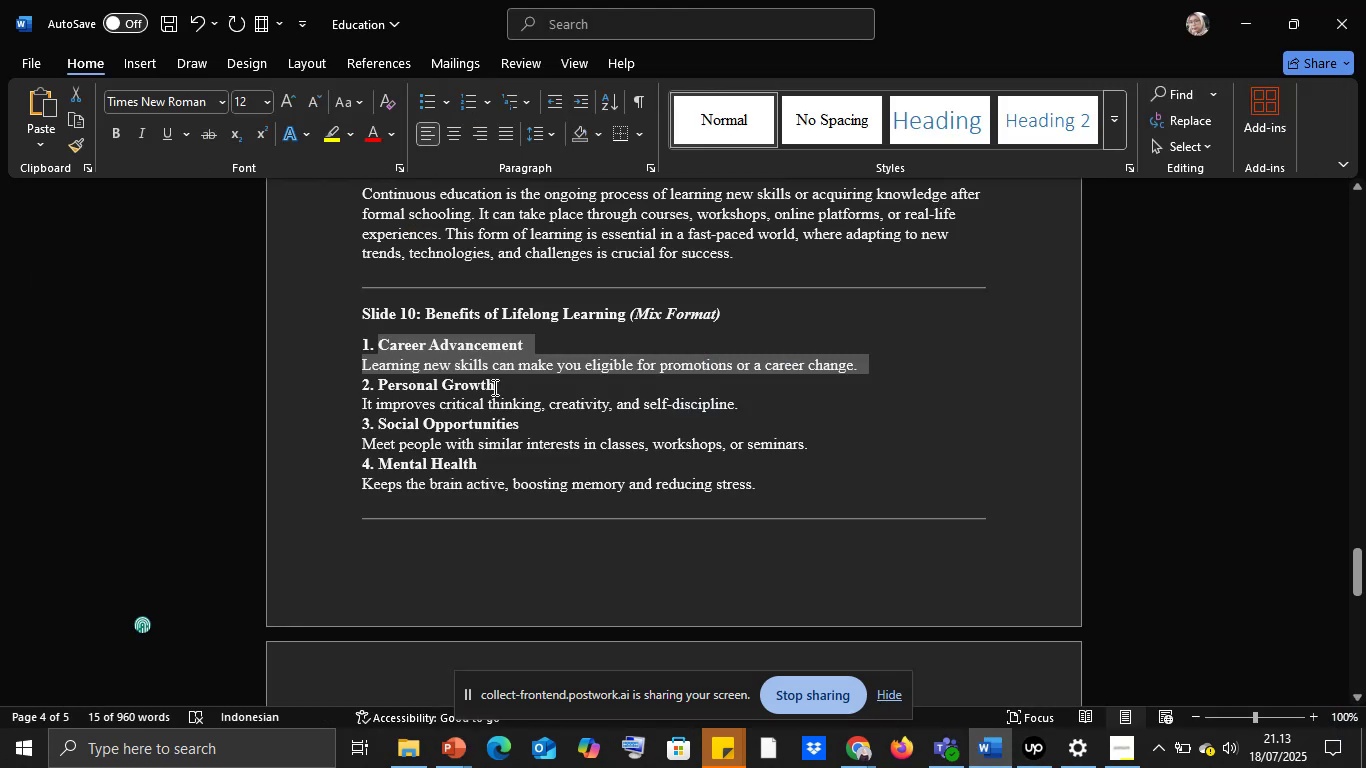 
key(Control+C)
 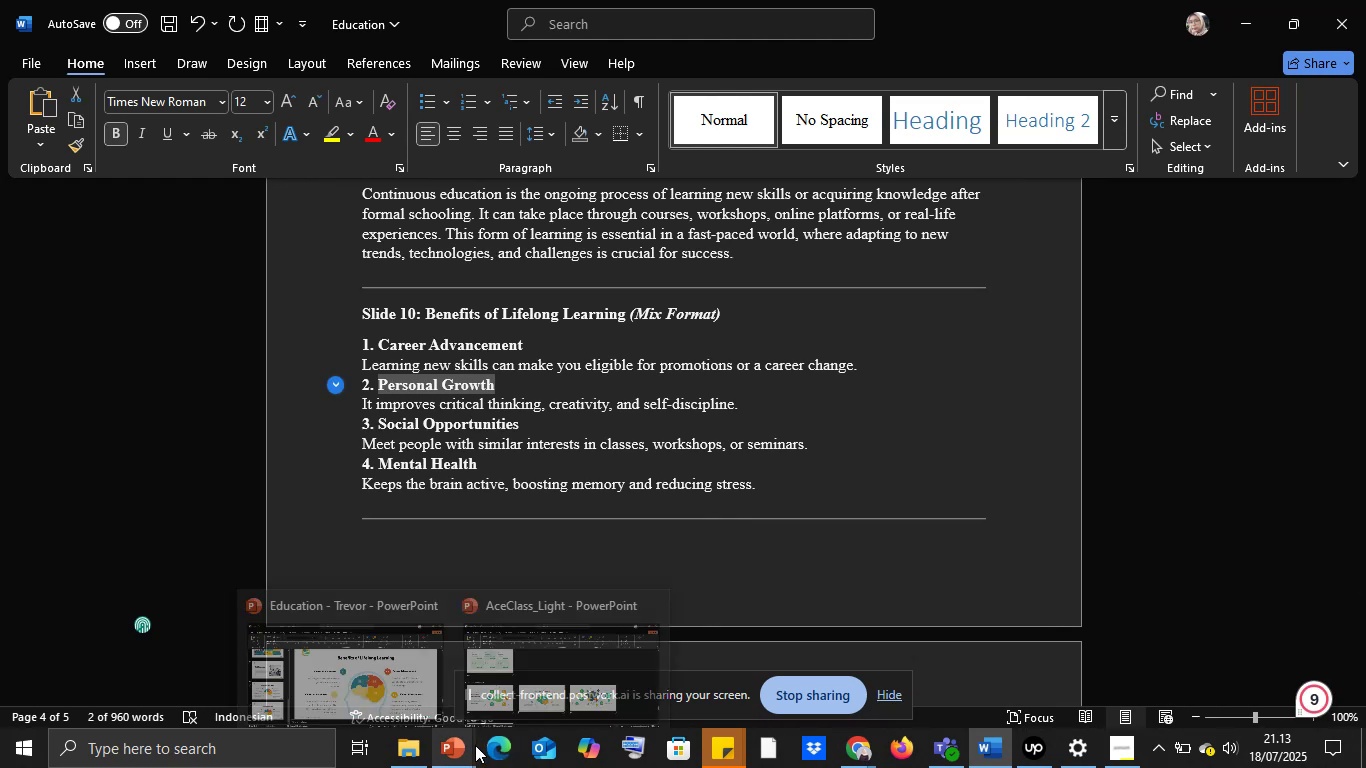 
left_click([419, 696])
 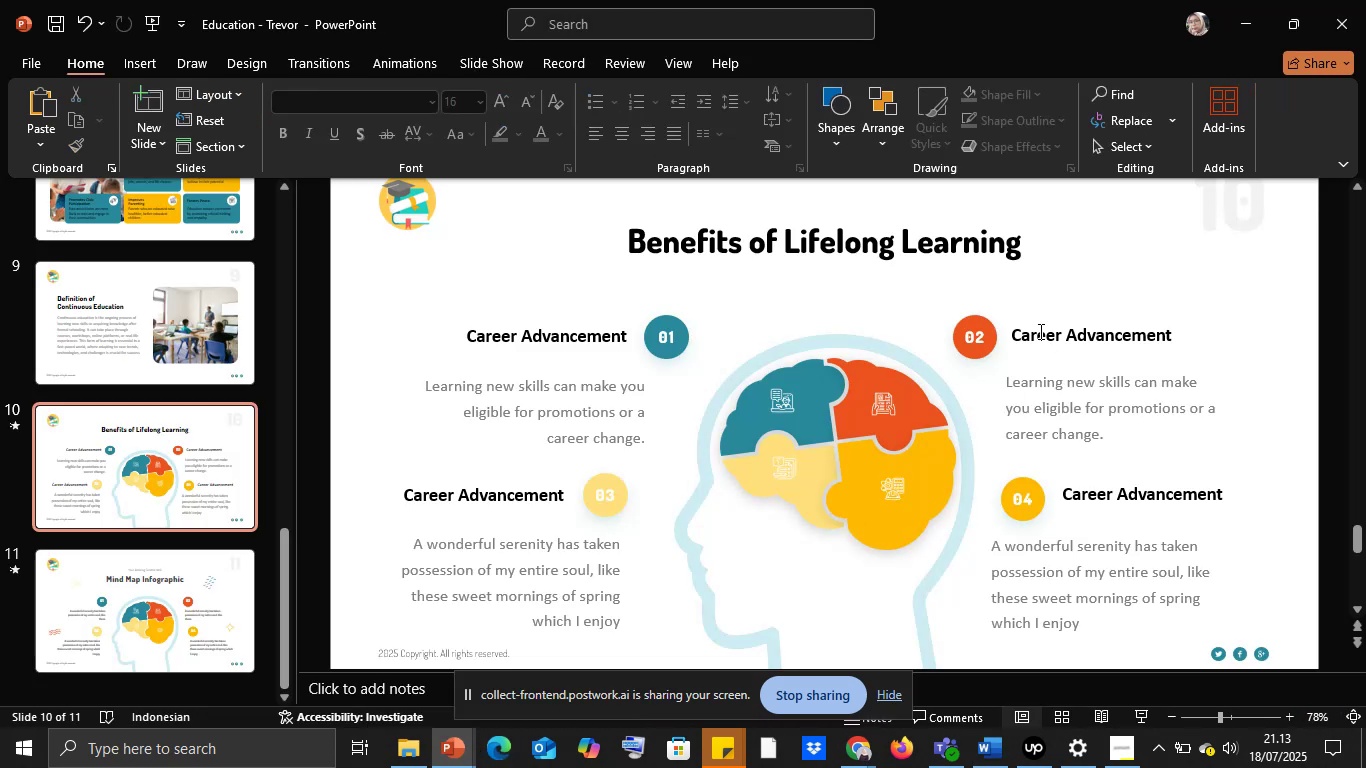 
left_click([1039, 330])
 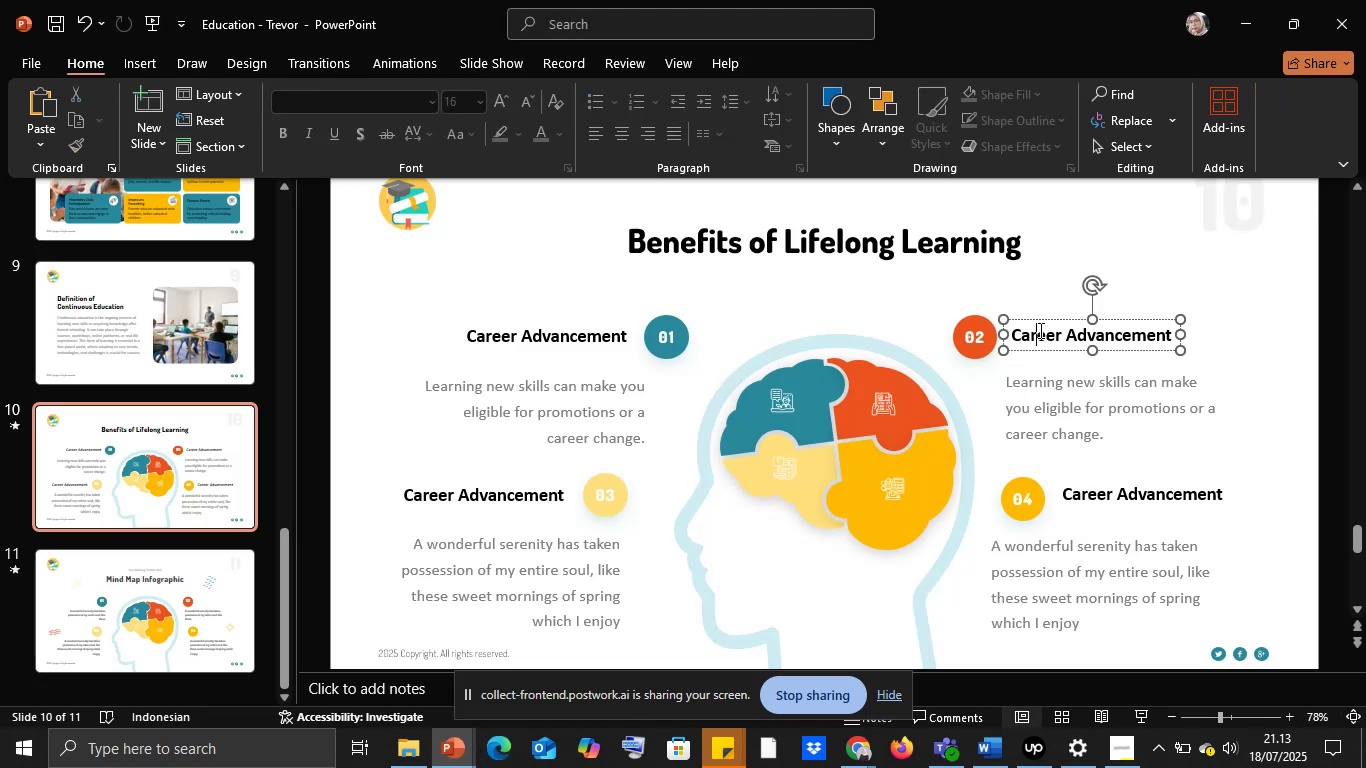 
key(Control+A)
 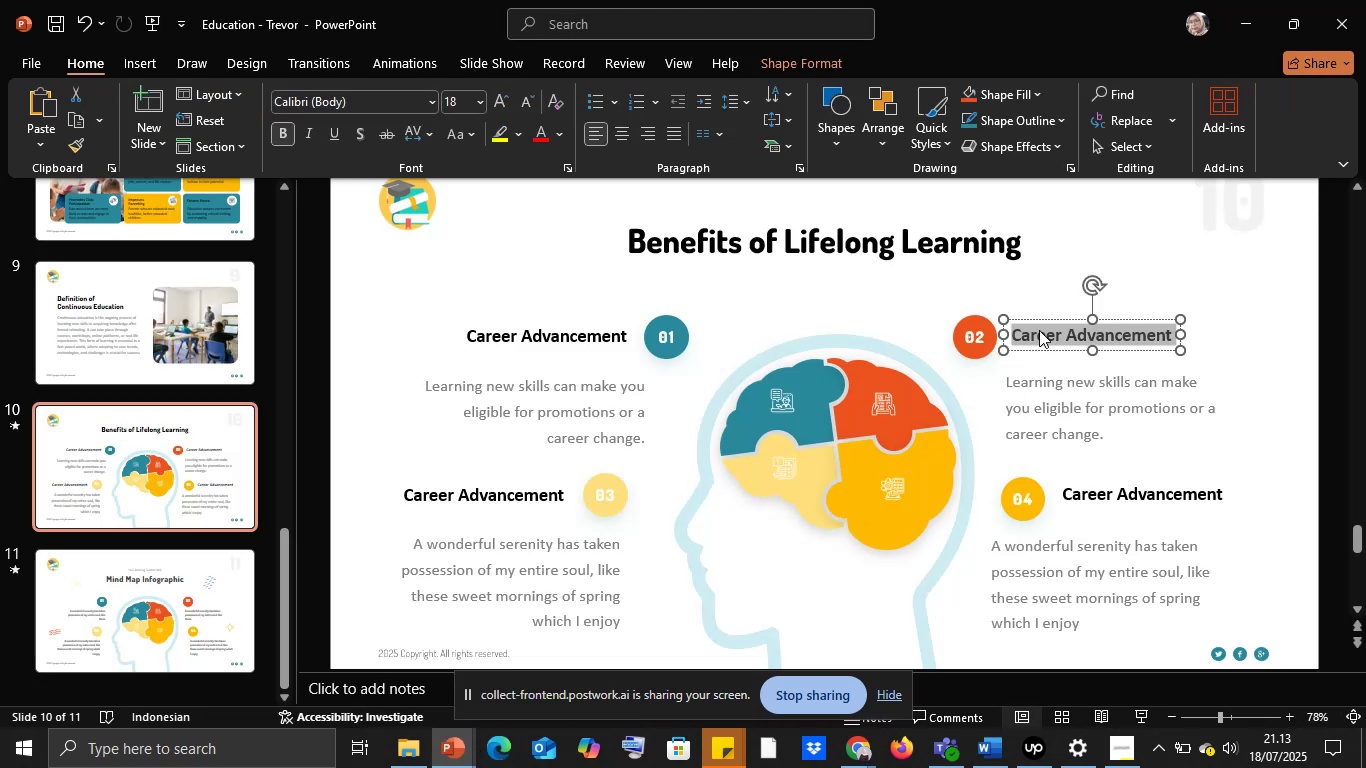 
right_click([1039, 330])
 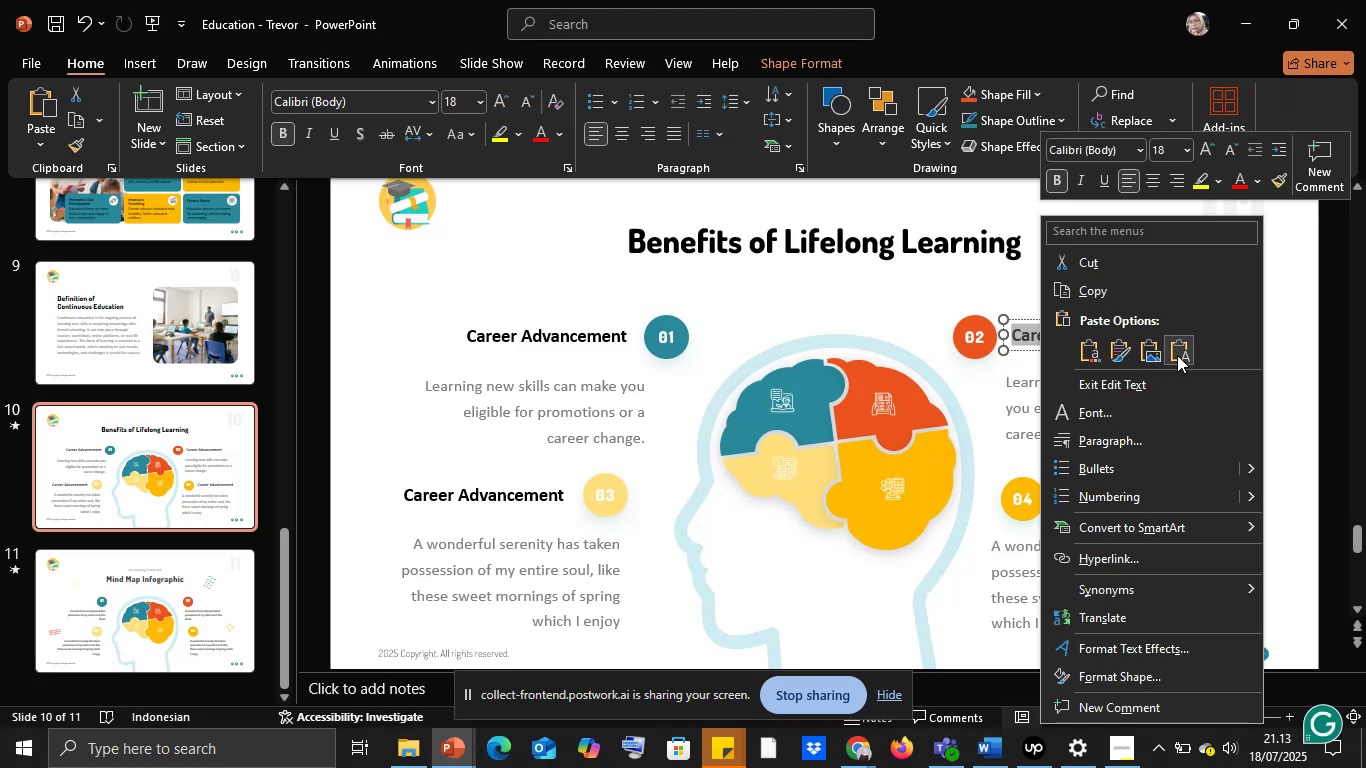 
left_click([1181, 353])
 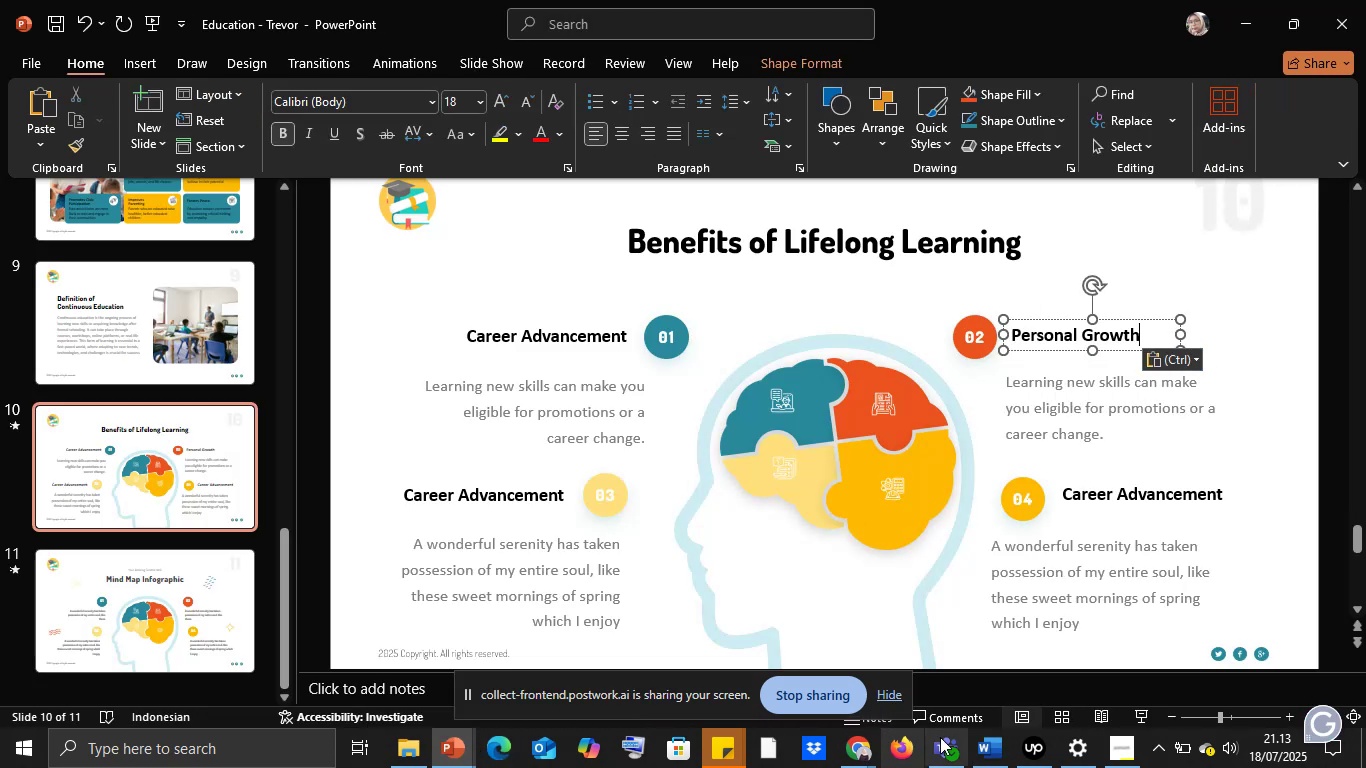 
left_click([995, 738])
 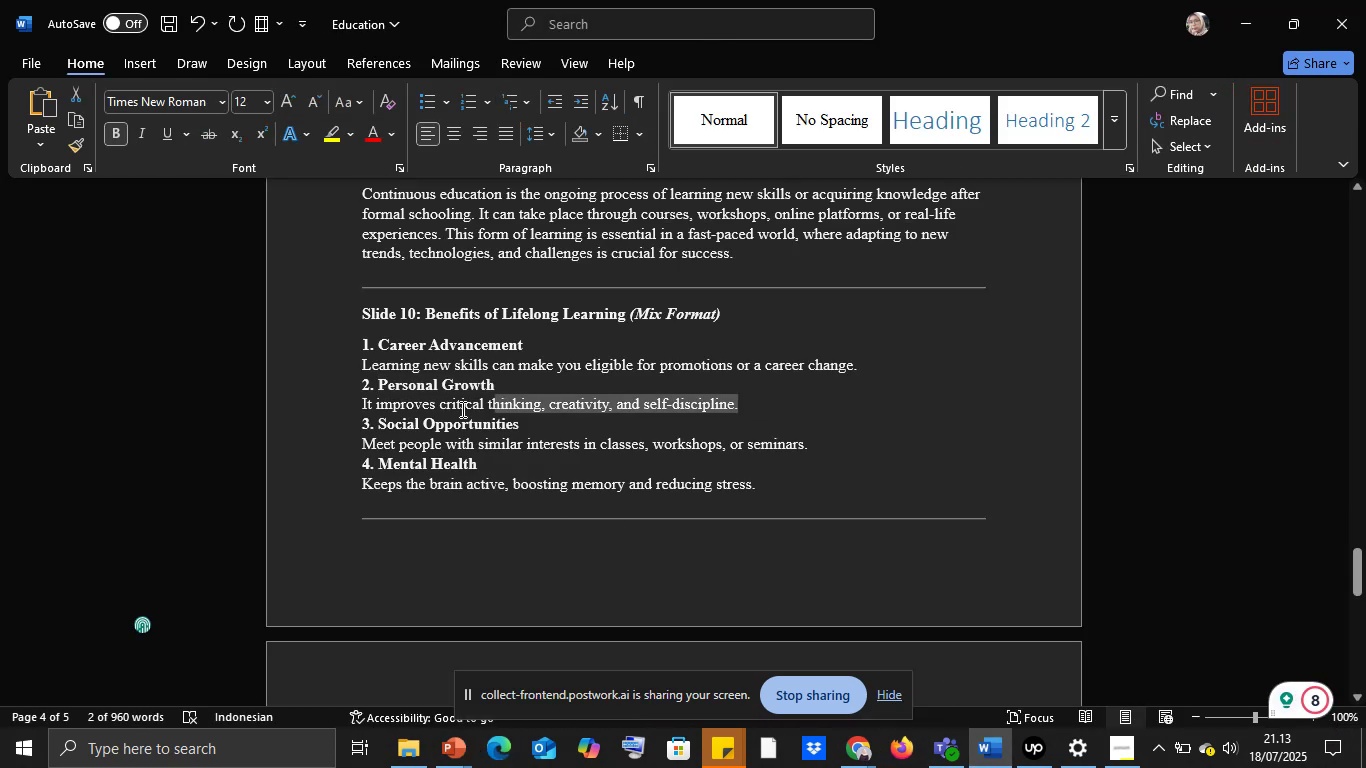 
key(Control+C)
 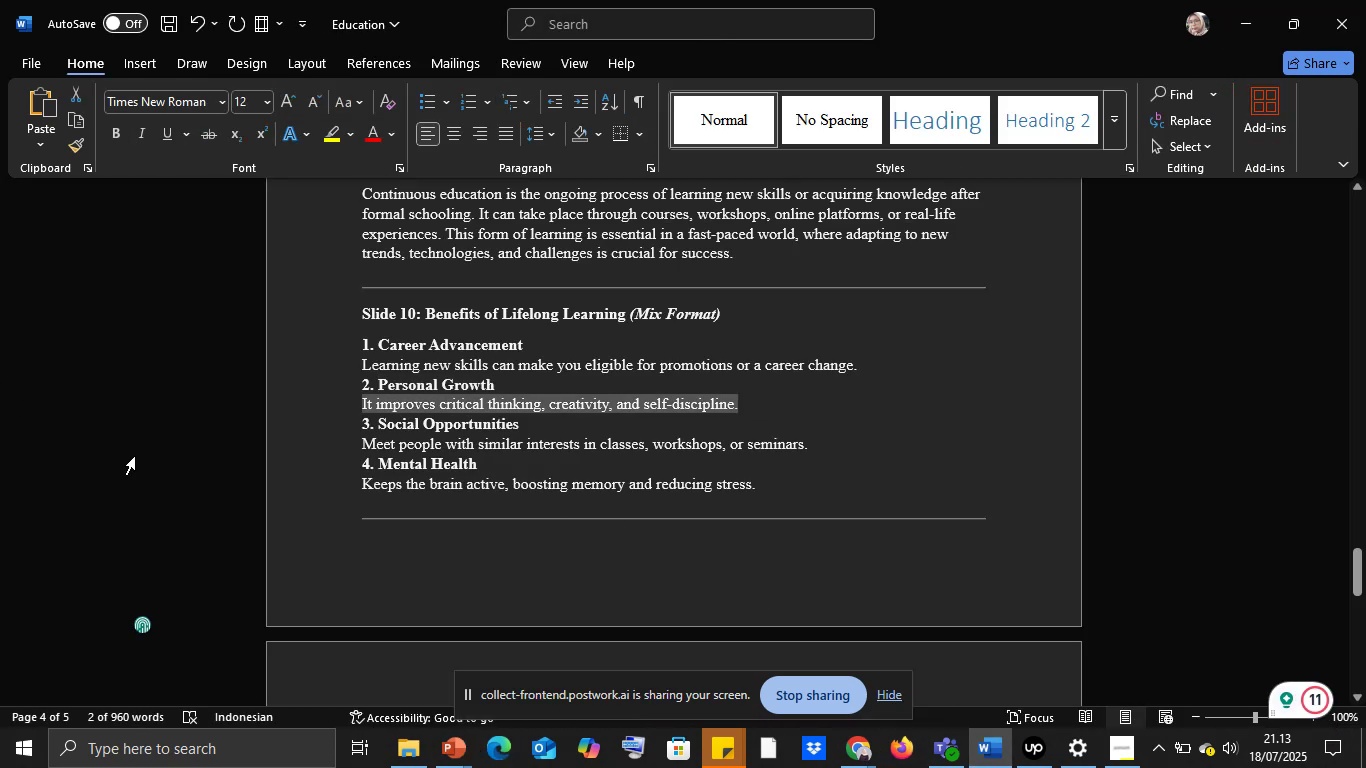 
mouse_move([434, 550])
 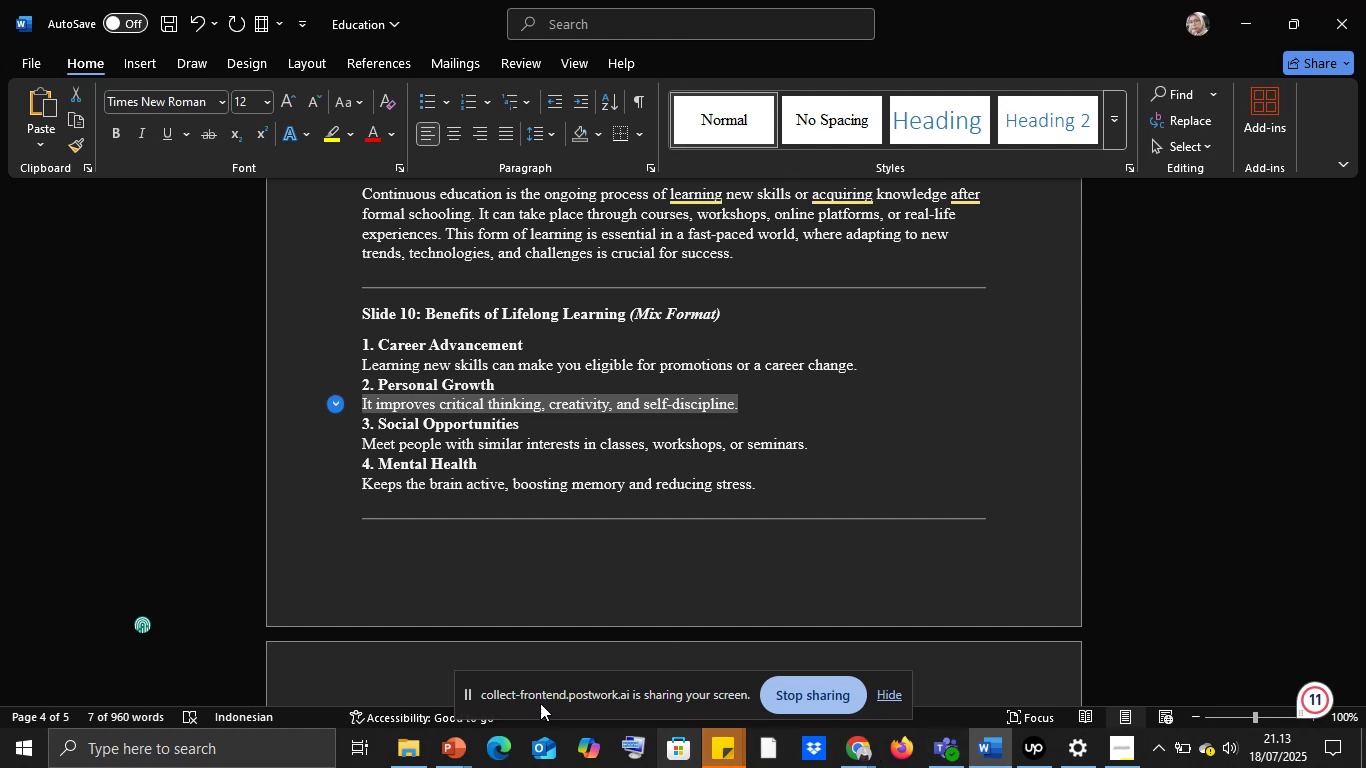 
left_click([443, 755])
 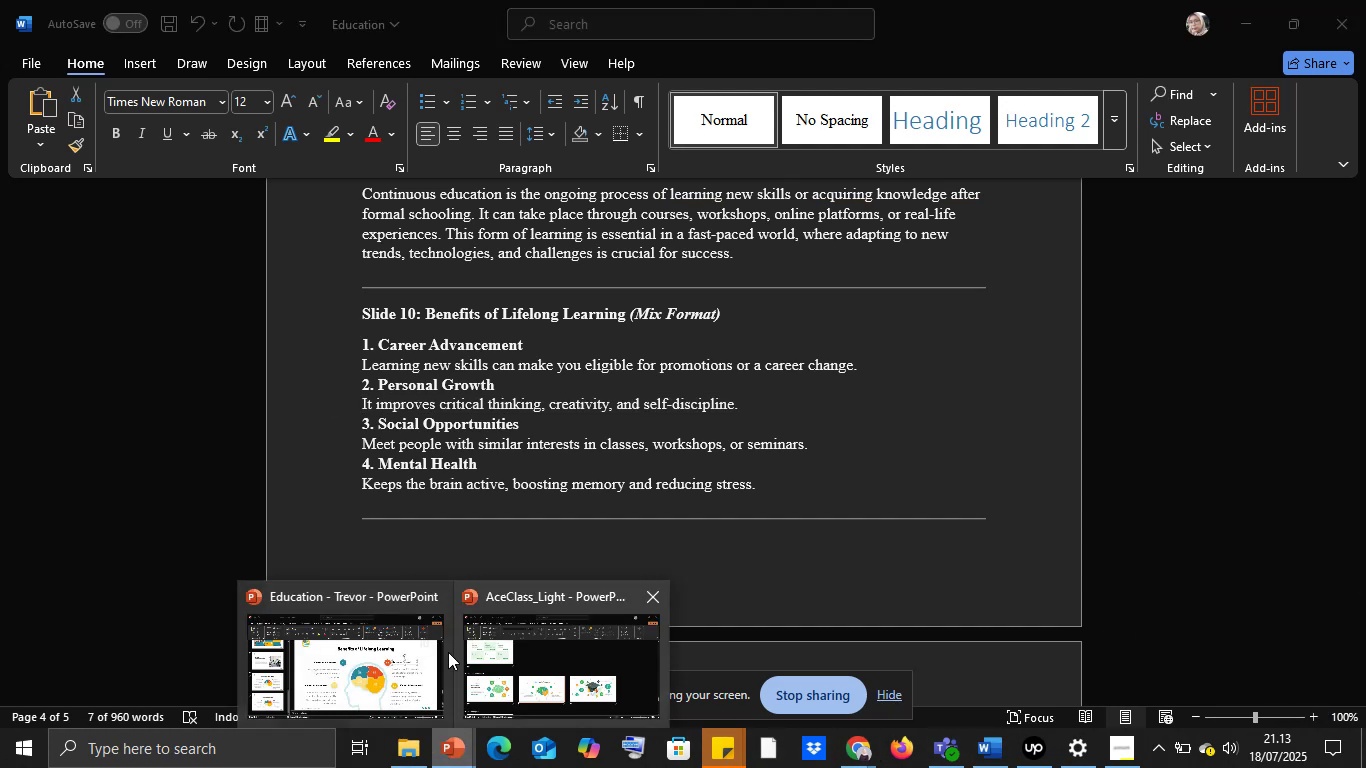 
left_click([396, 679])
 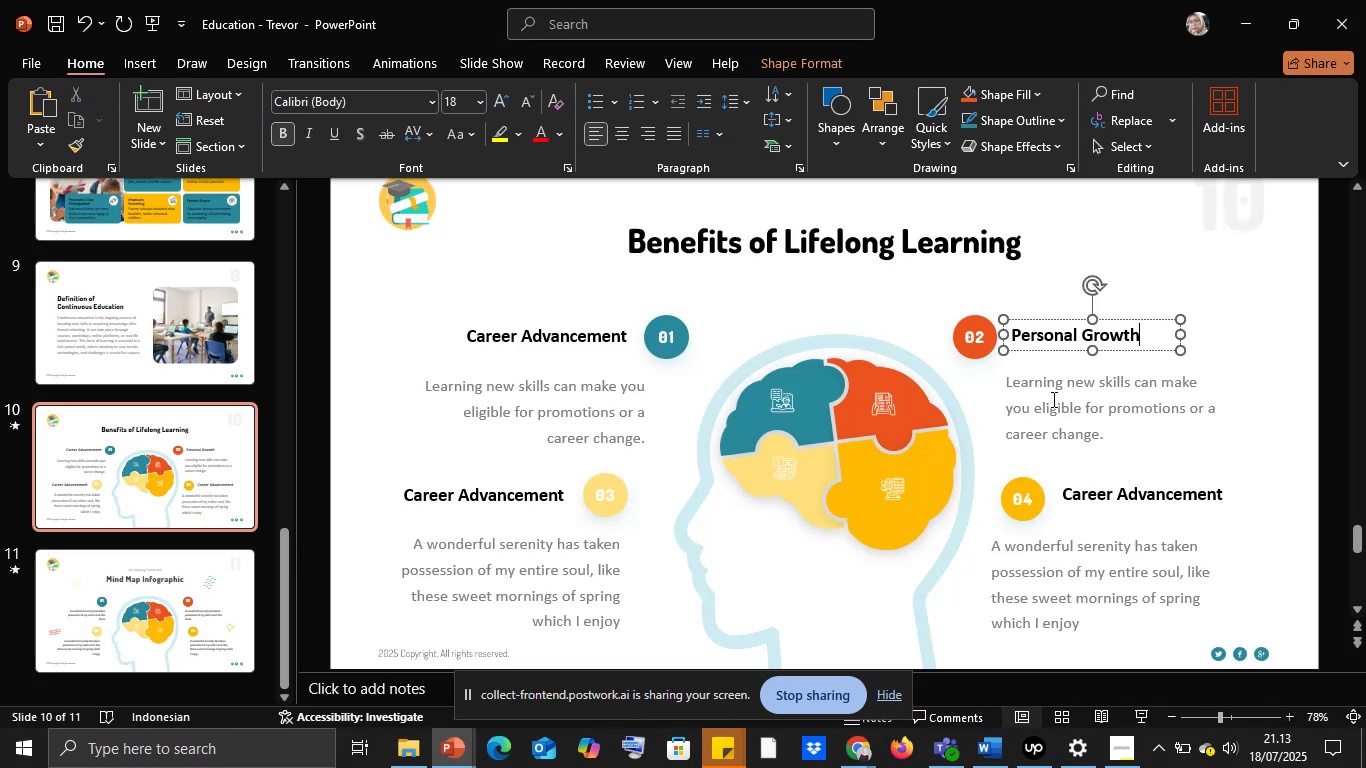 
key(Control+A)
 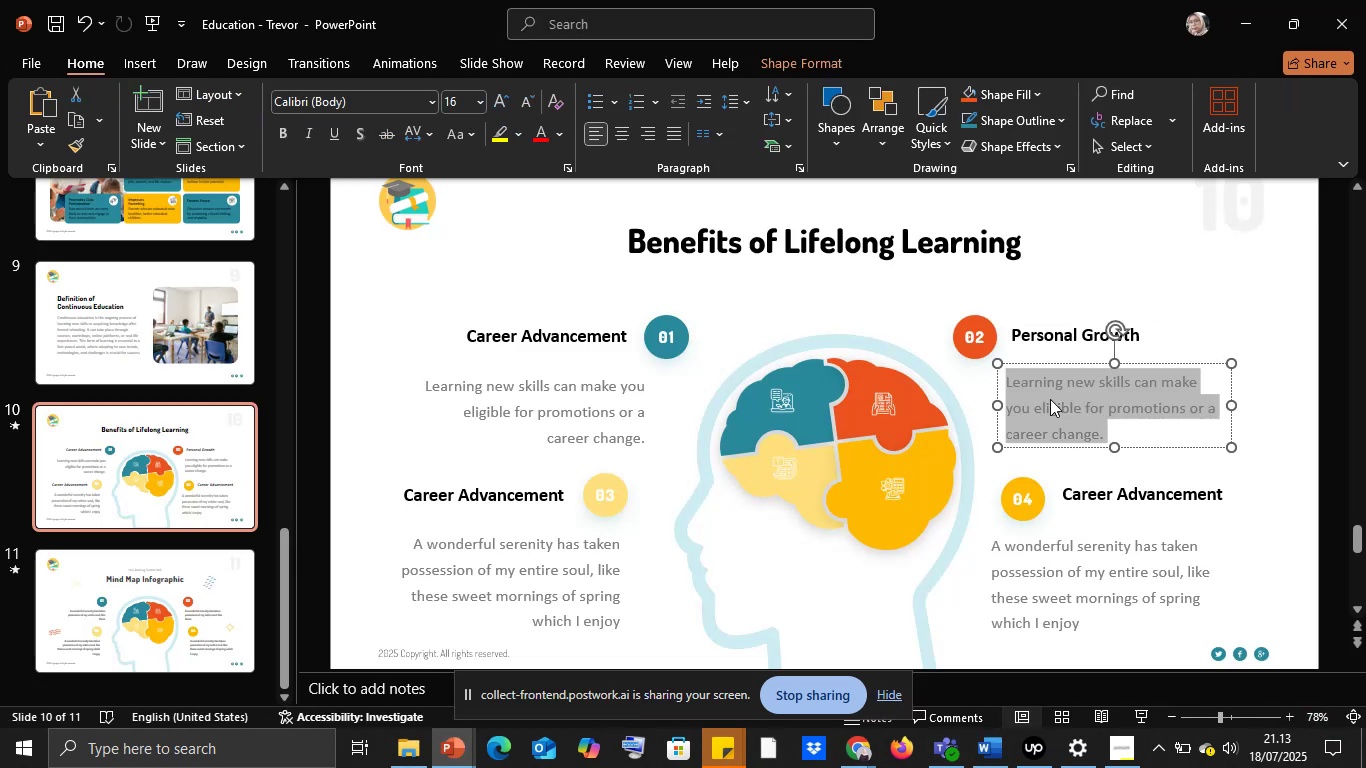 
right_click([1050, 399])
 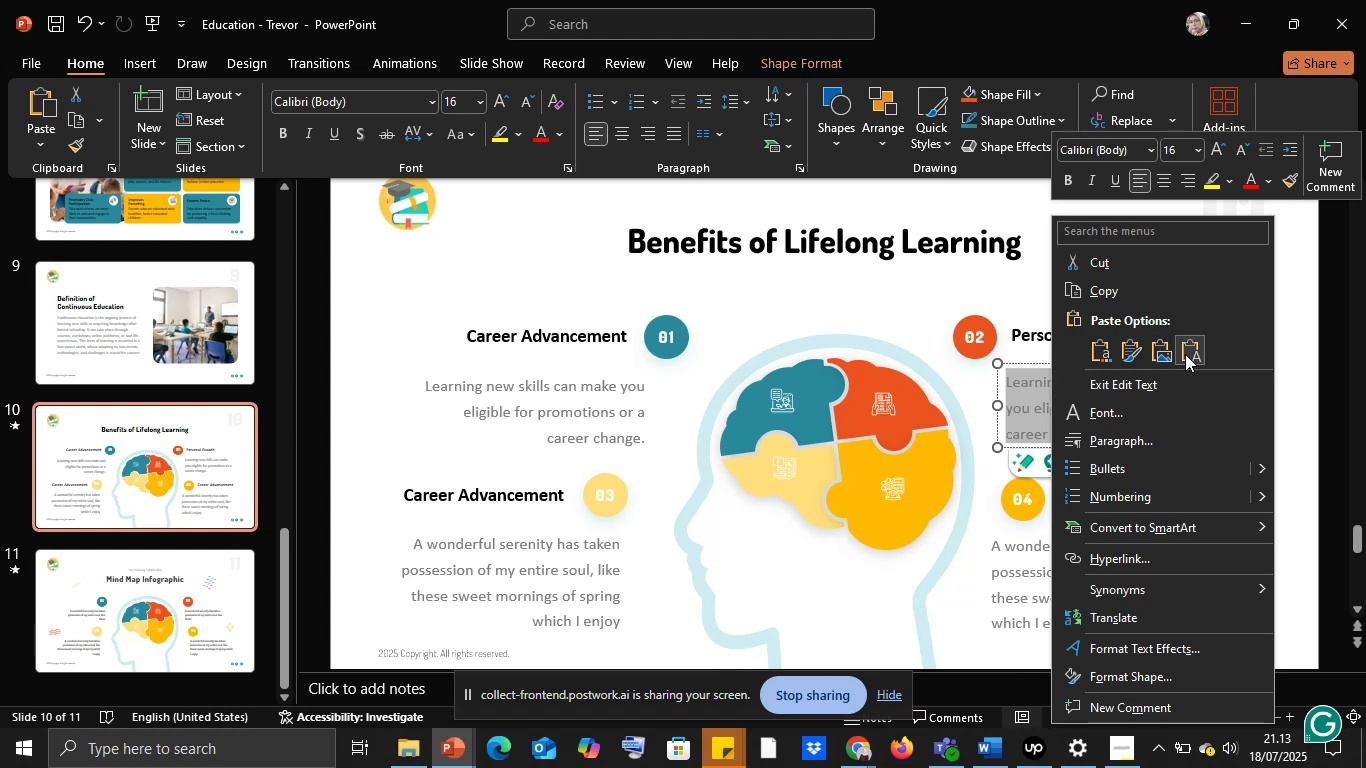 
left_click([1188, 354])
 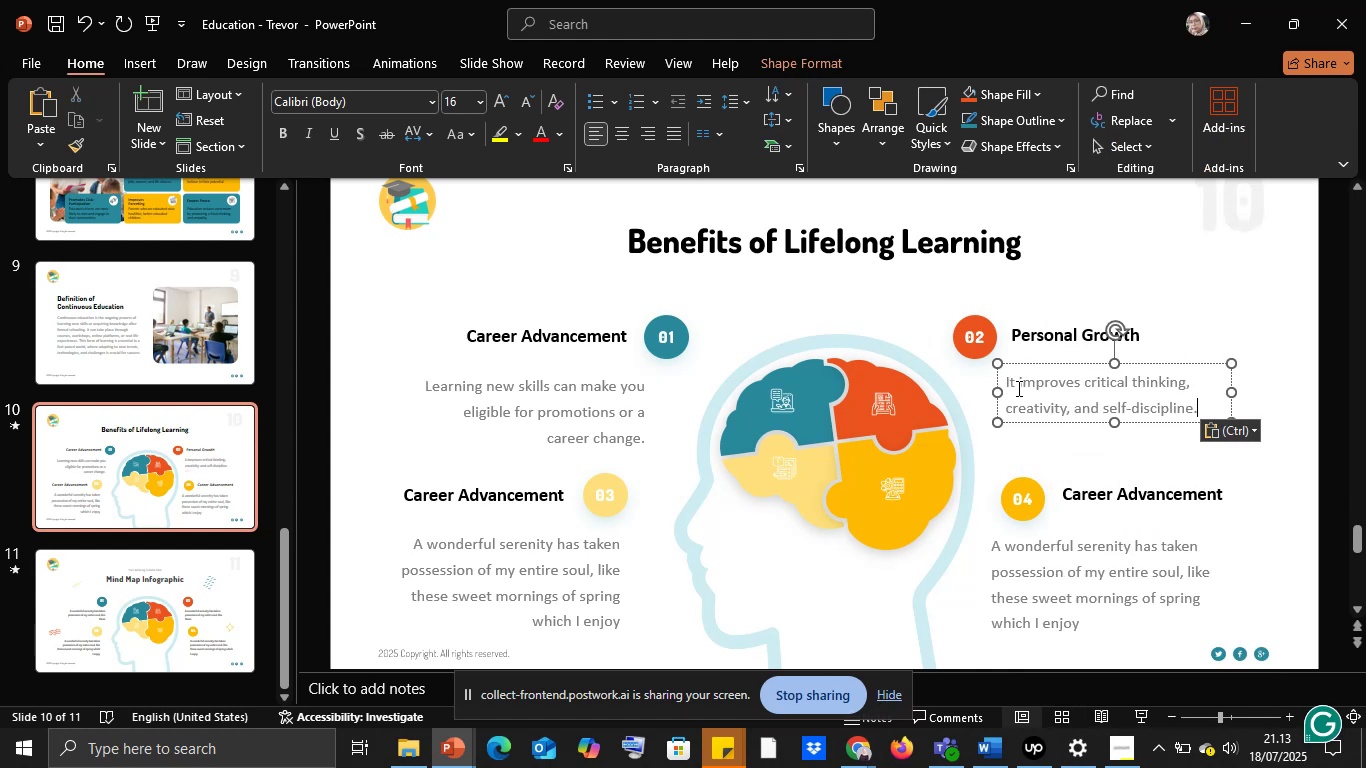 
left_click([533, 408])
 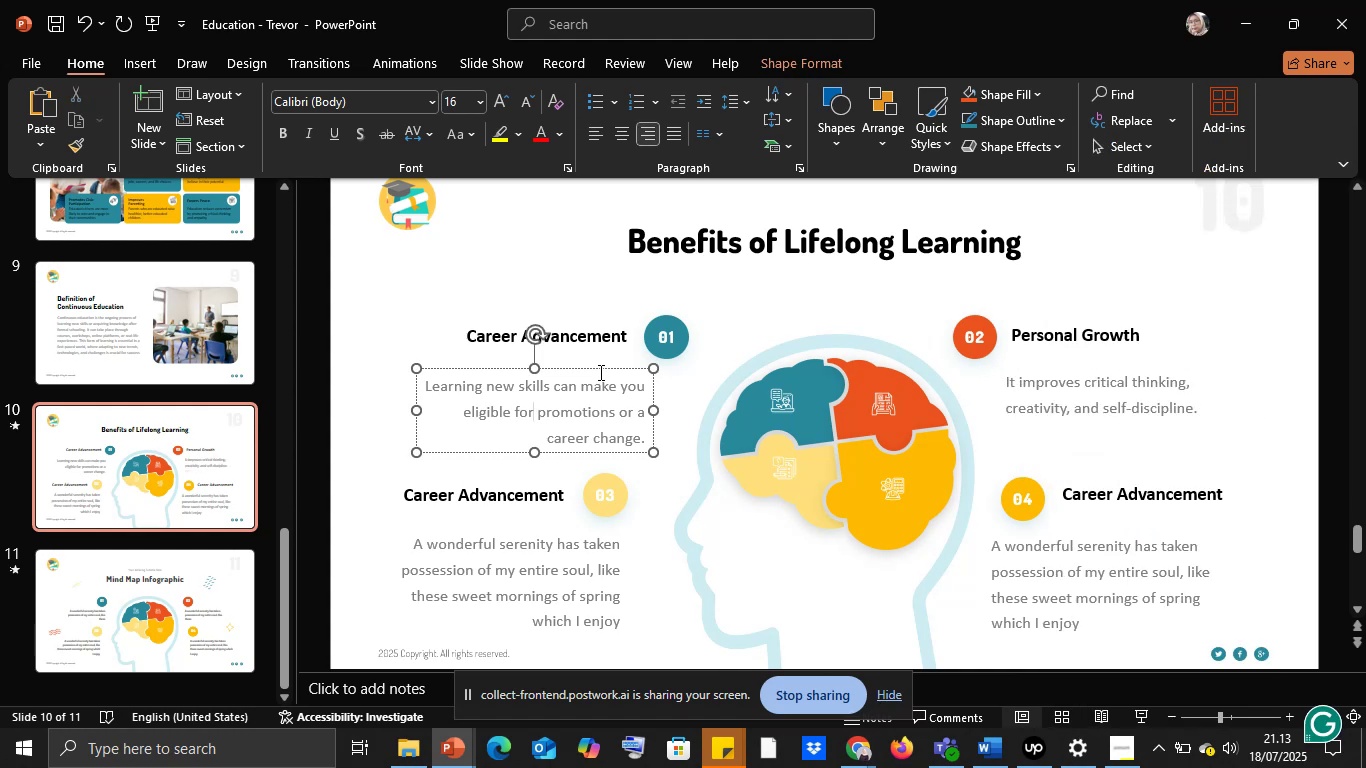 
left_click([595, 369])
 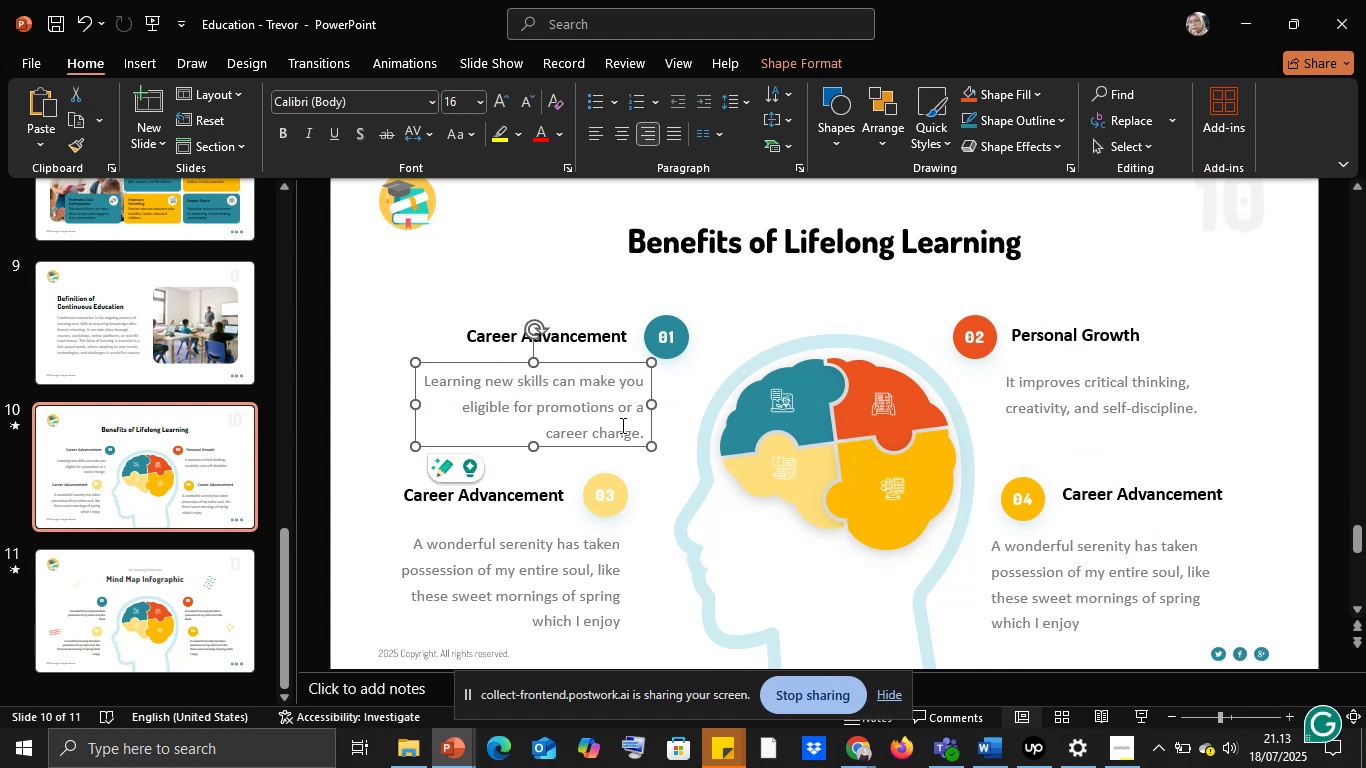 
left_click([617, 483])
 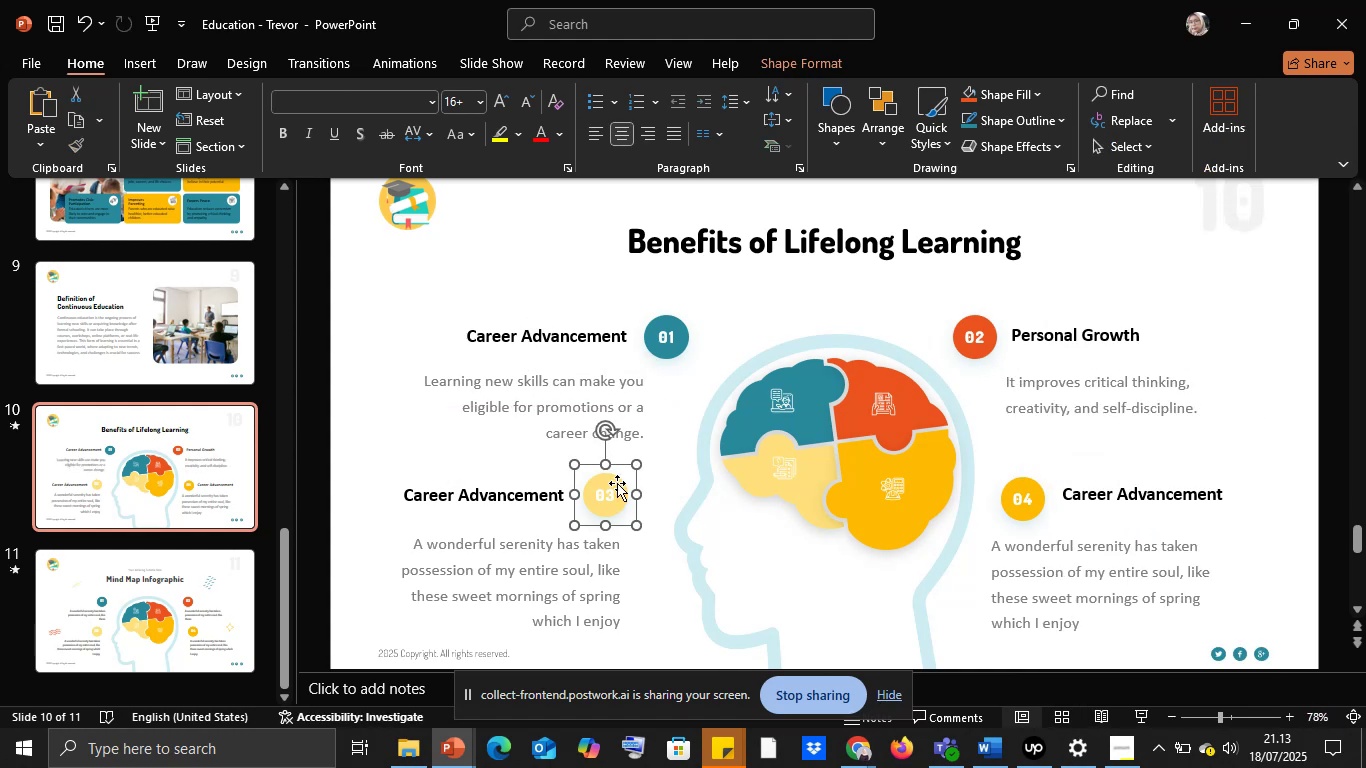 
hold_key(key=ShiftLeft, duration=0.68)
left_click([484, 496])
 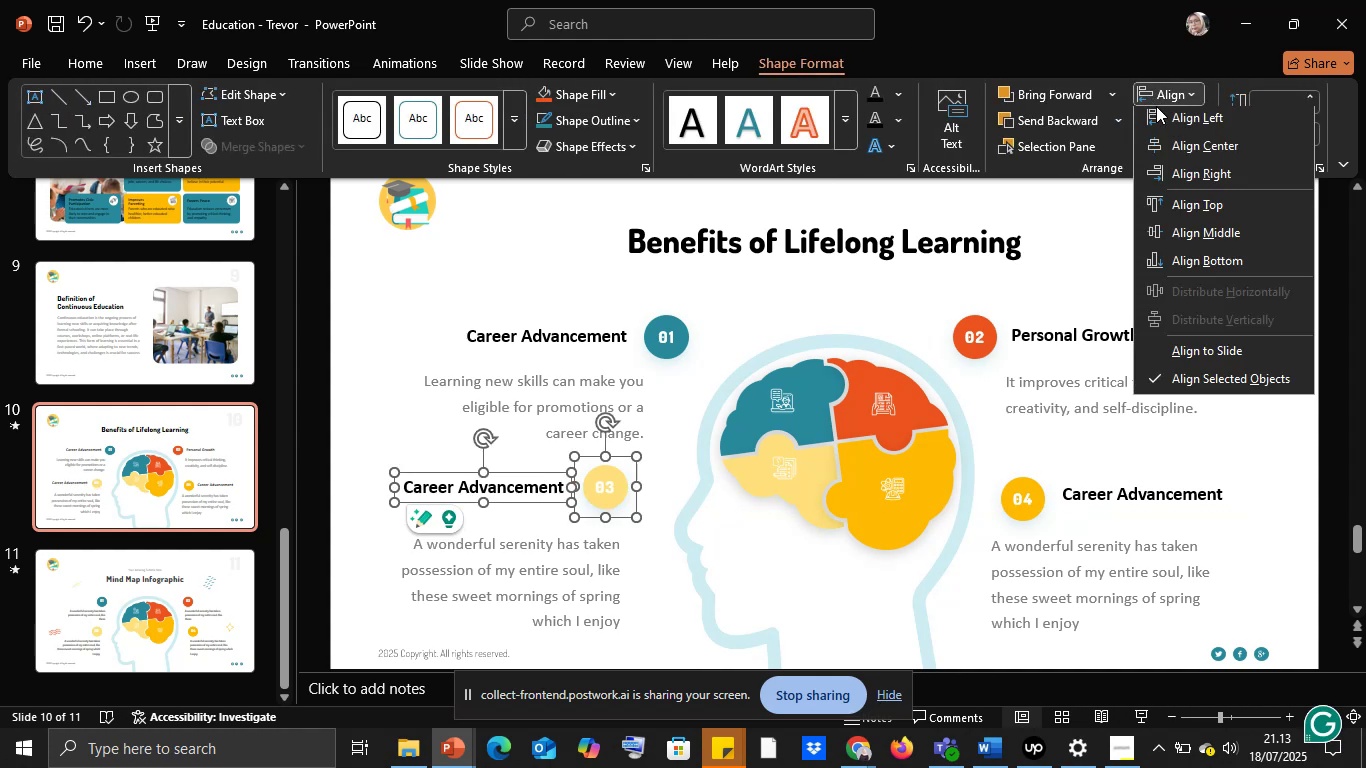 
wait(5.06)
 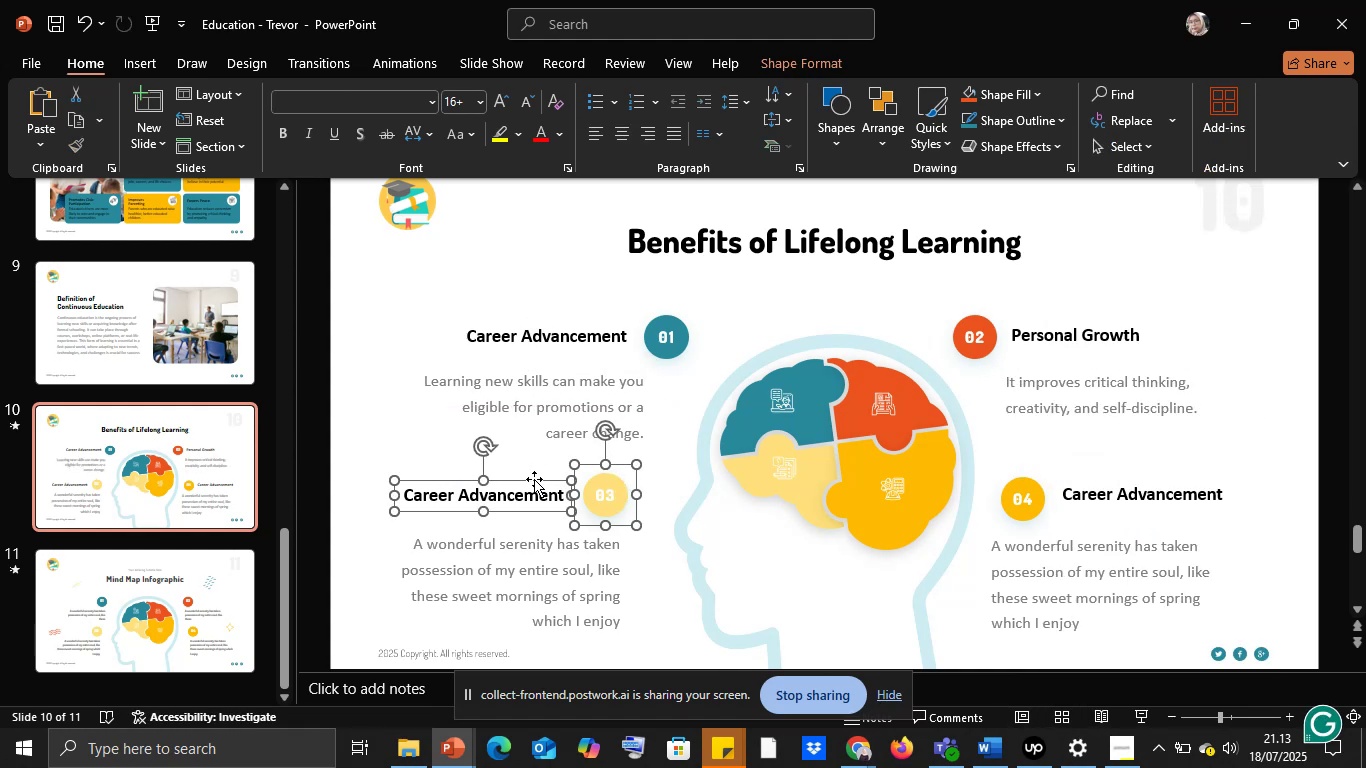 
left_click([1159, 235])
 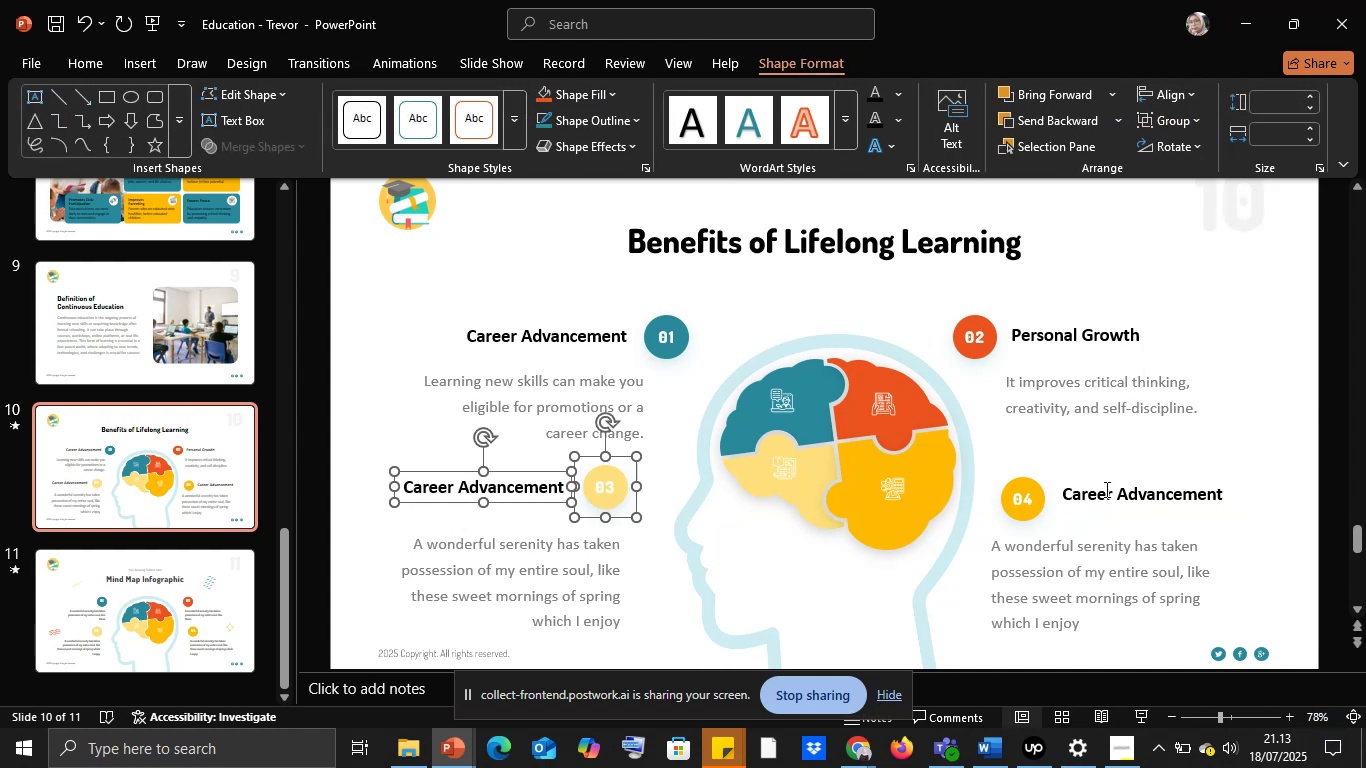 
left_click([1104, 489])
 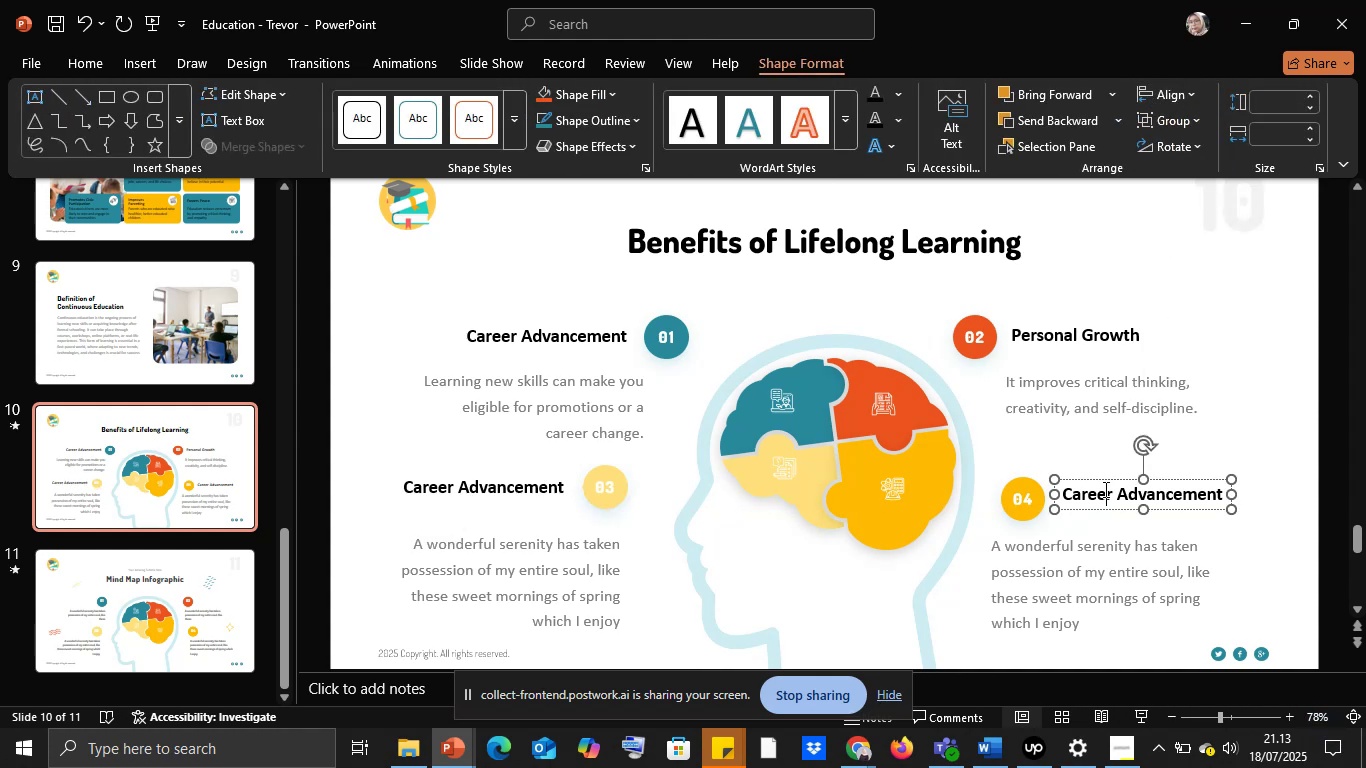 
hold_key(key=ShiftLeft, duration=0.58)
 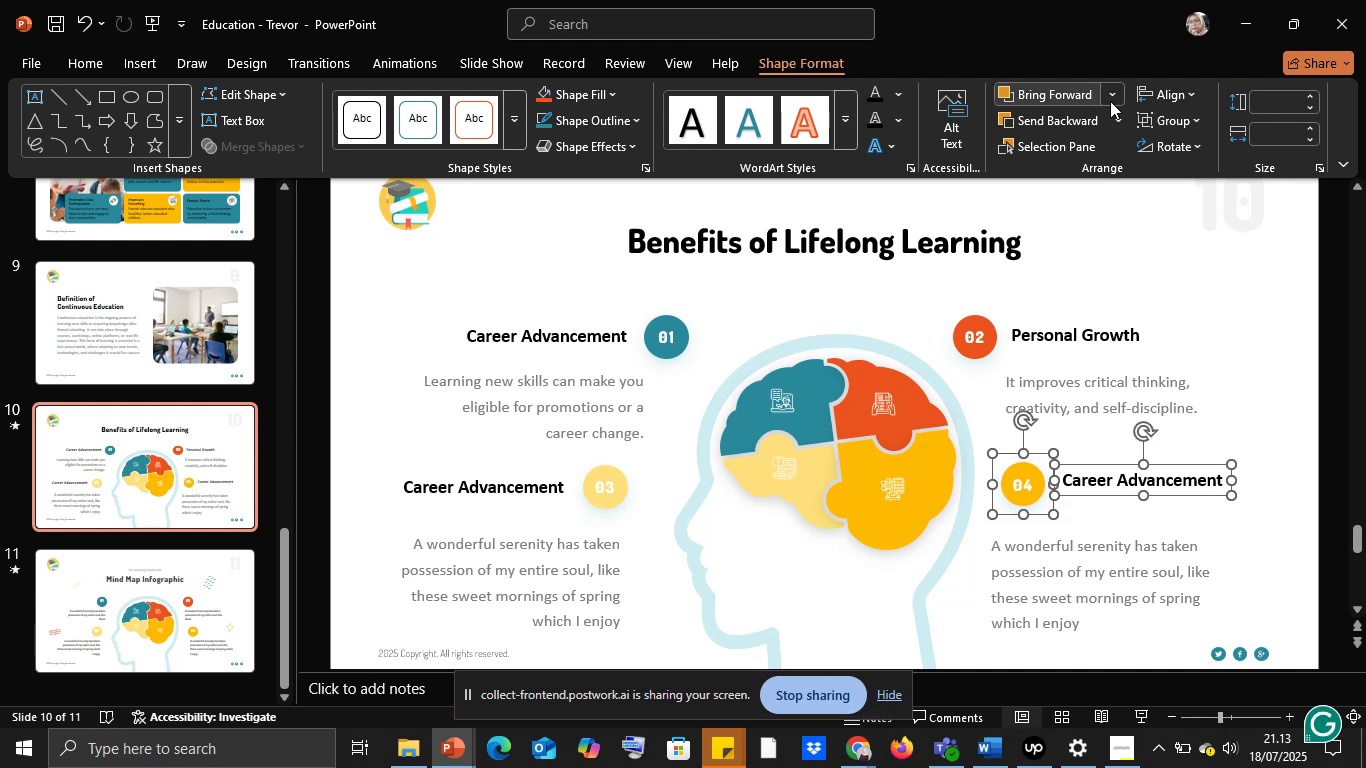 
wait(12.16)
 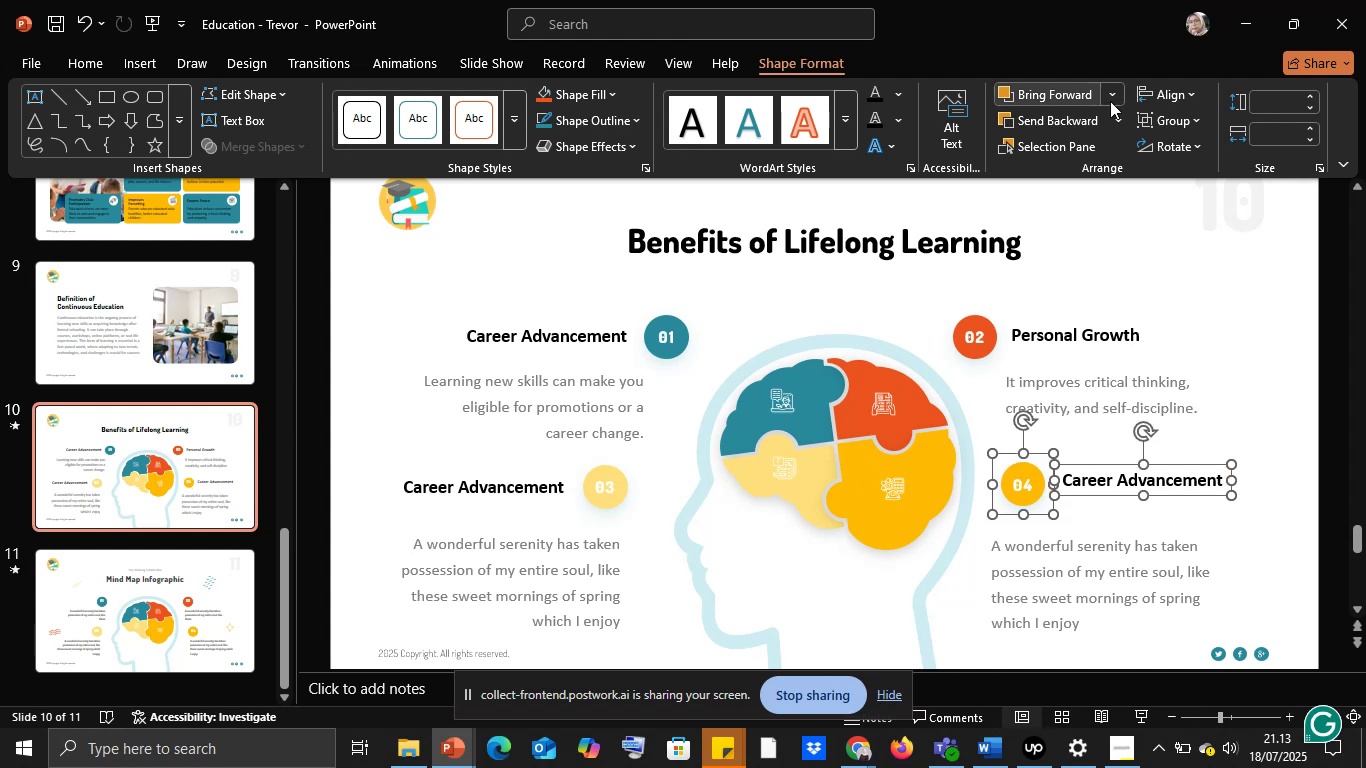 
left_click([1000, 748])
 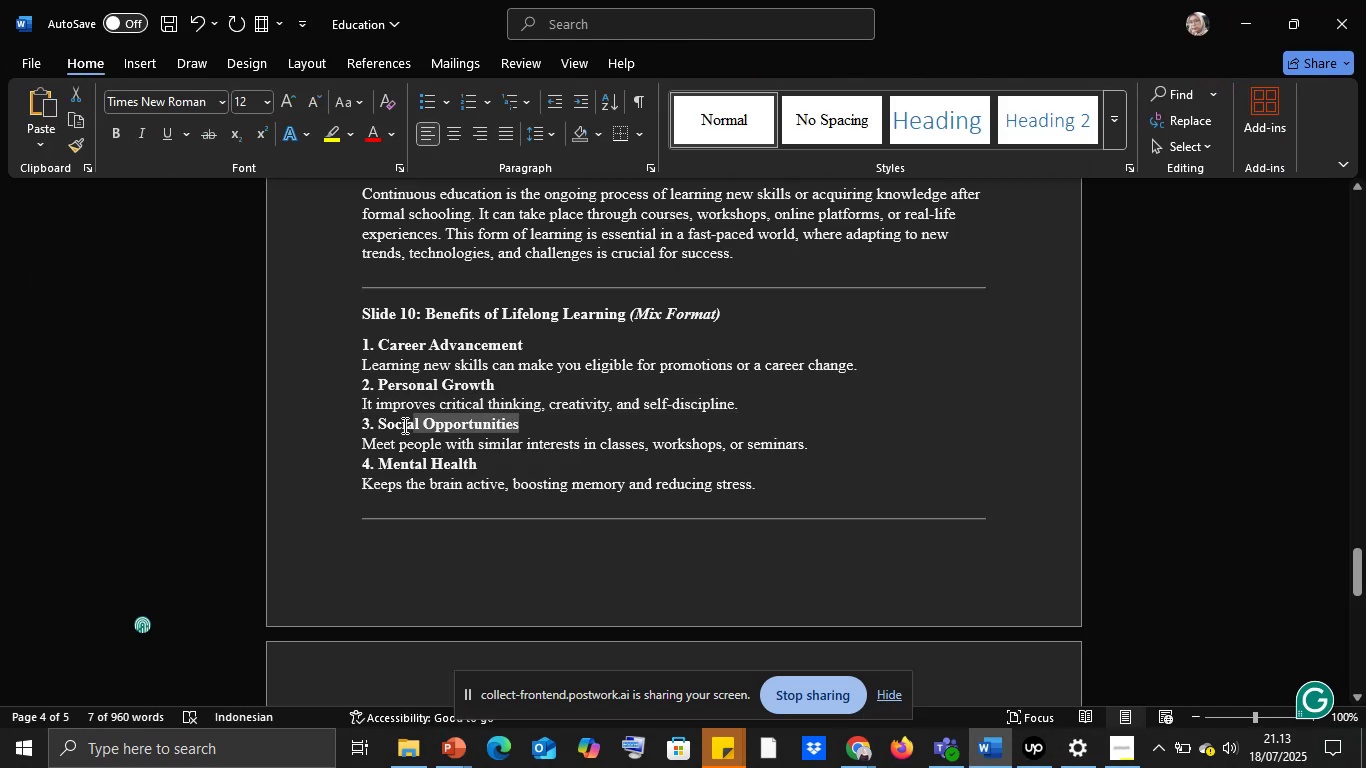 
key(Control+C)
 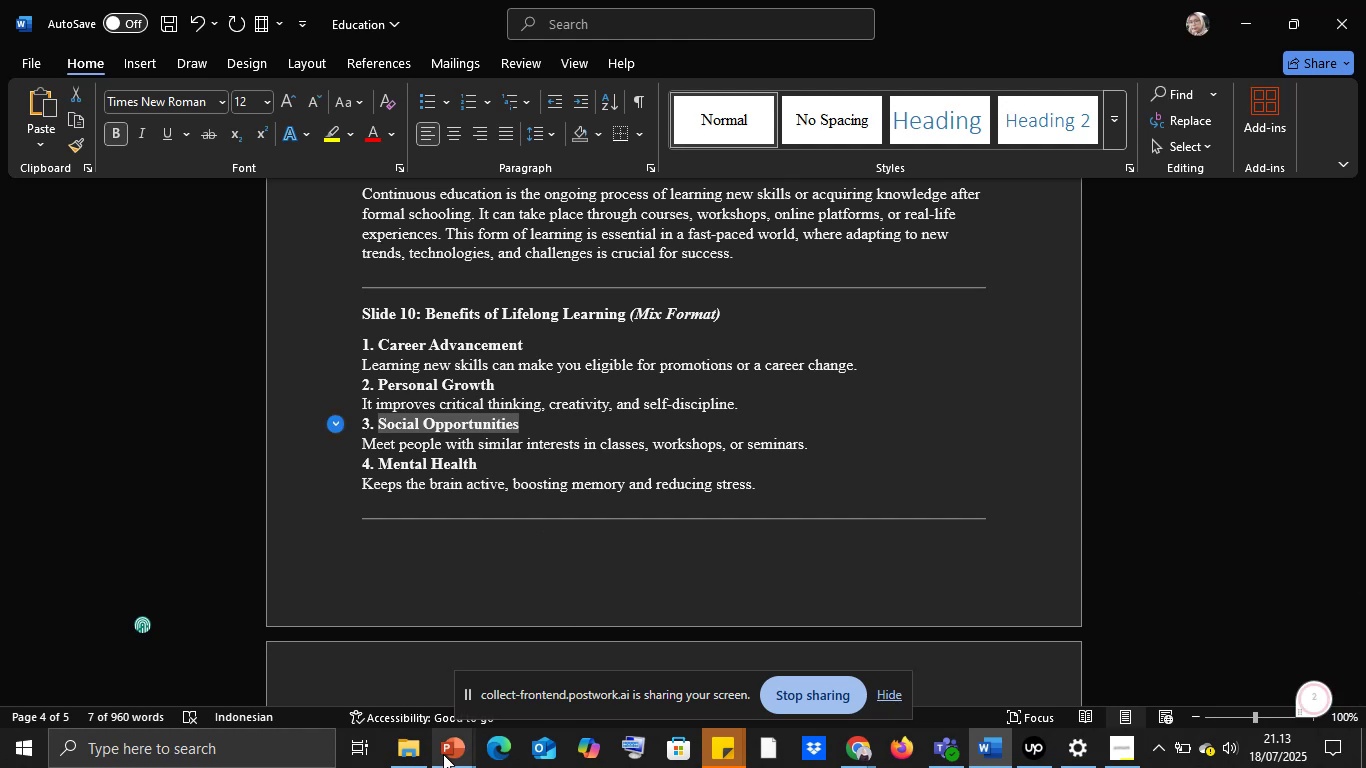 
left_click([449, 755])
 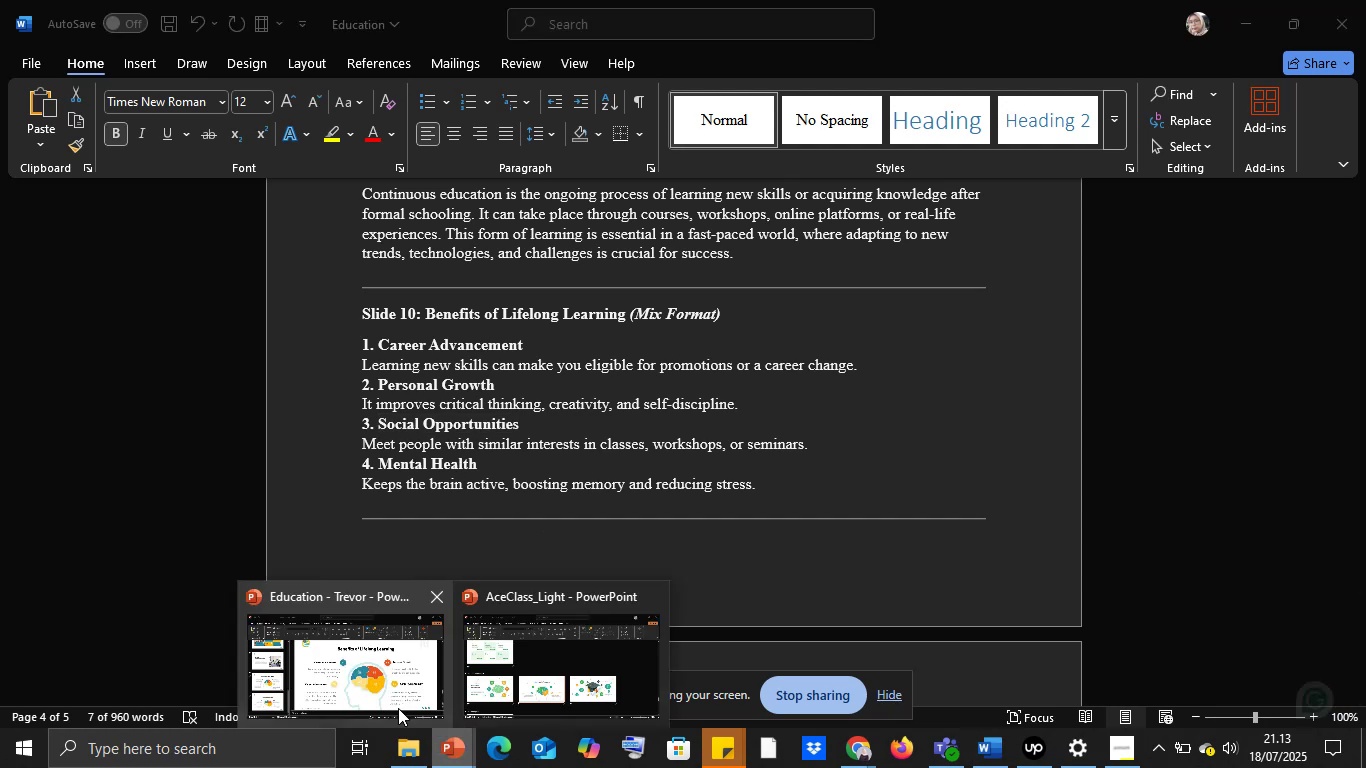 
left_click([394, 705])
 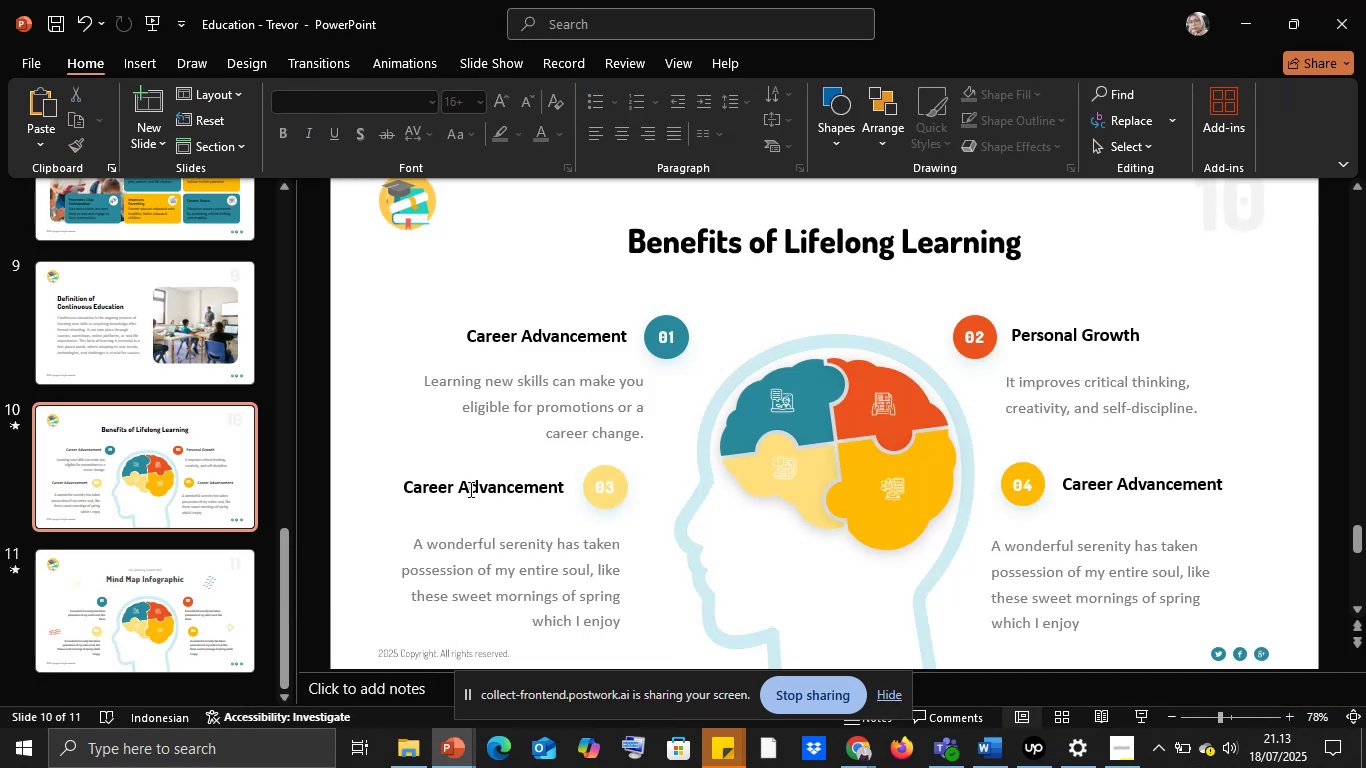 
key(Control+A)
 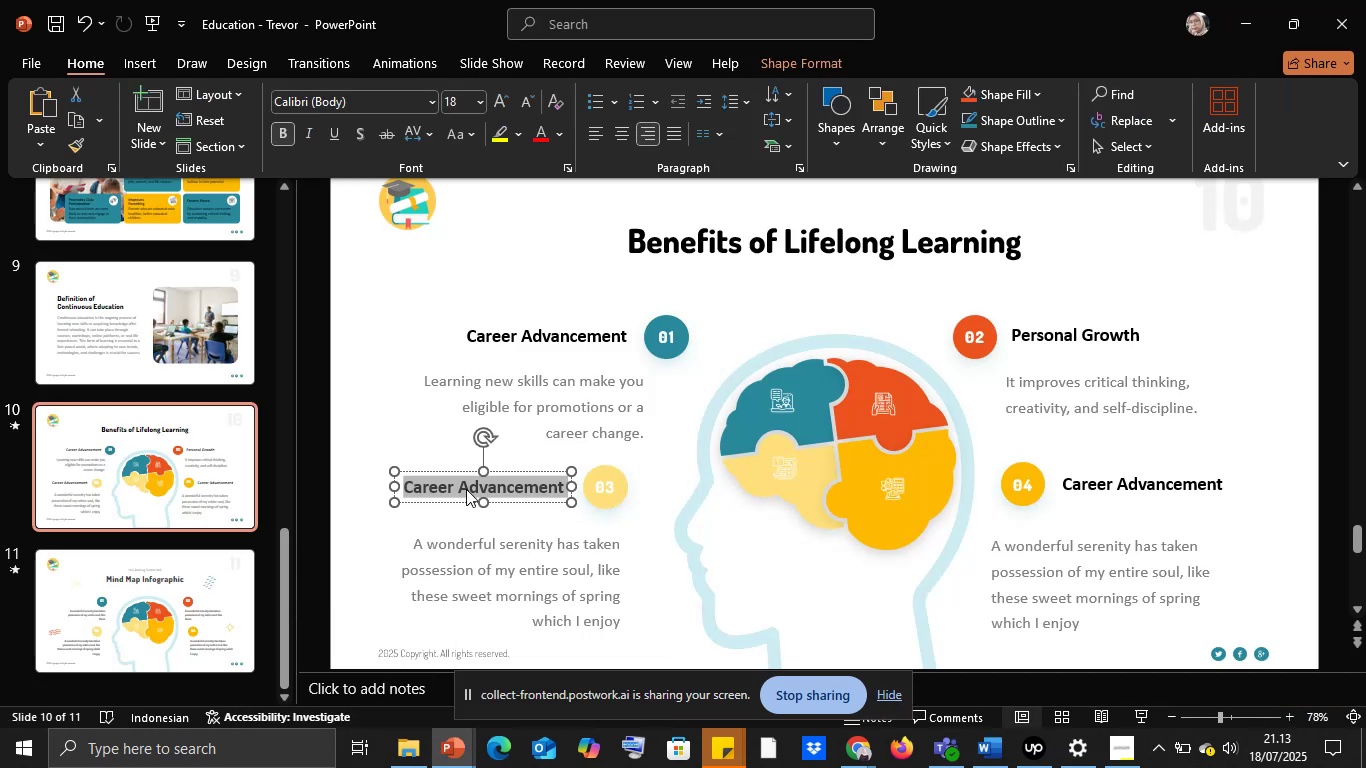 
right_click([466, 489])
 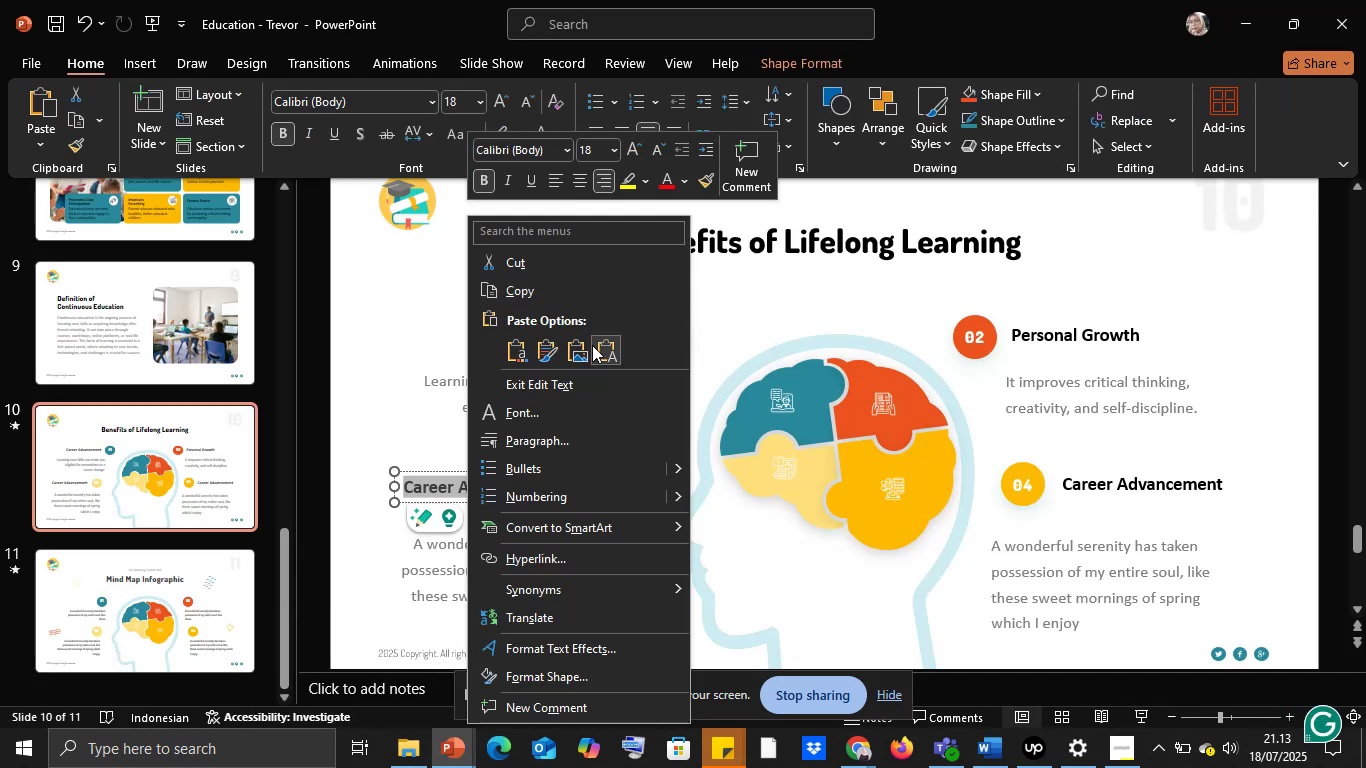 
left_click([598, 349])
 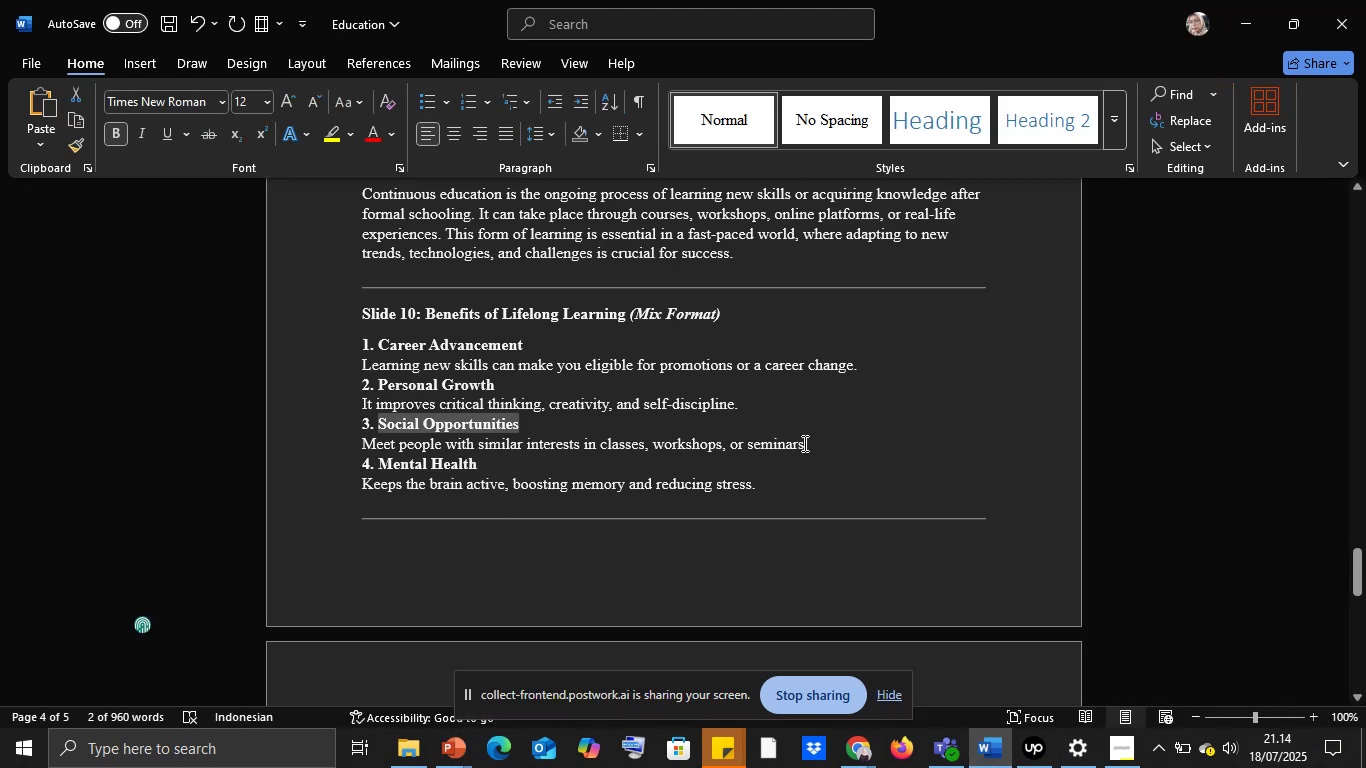 
wait(5.27)
 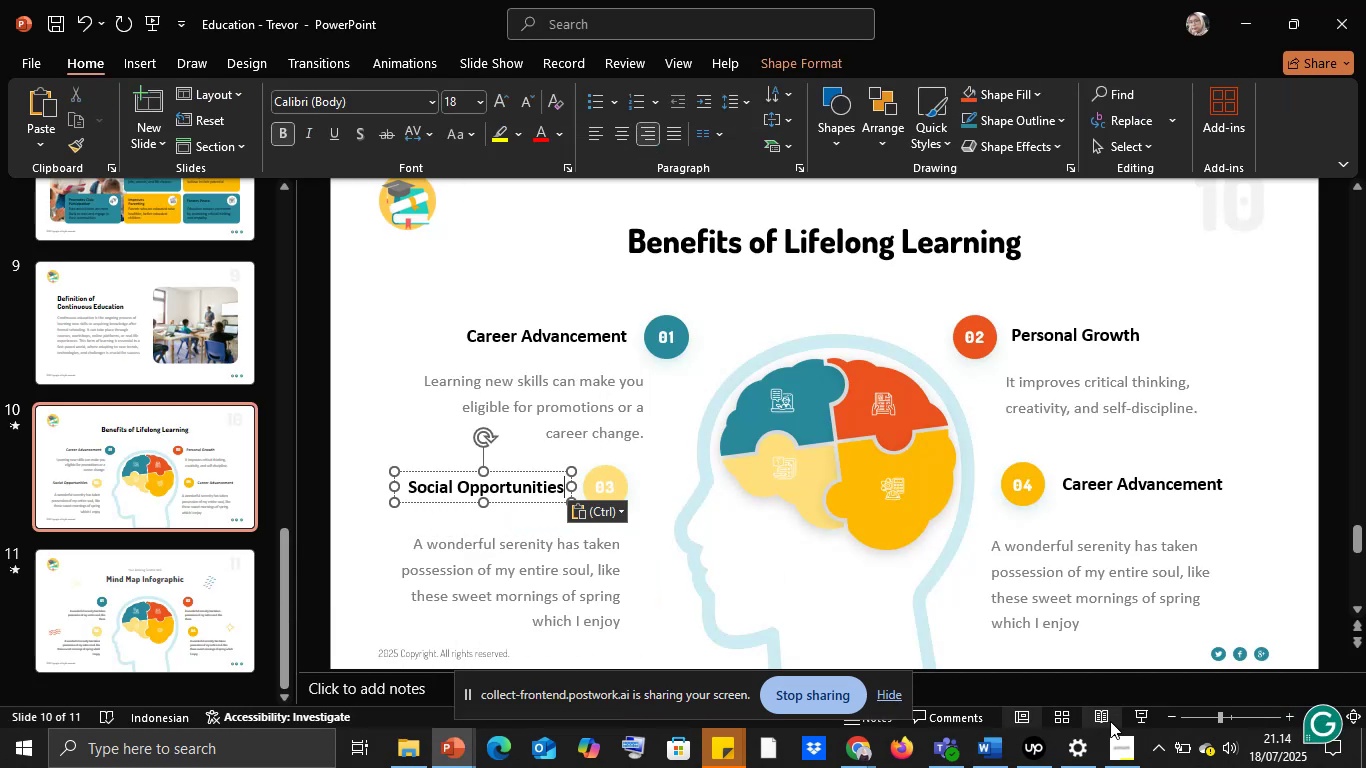 
key(Control+C)
 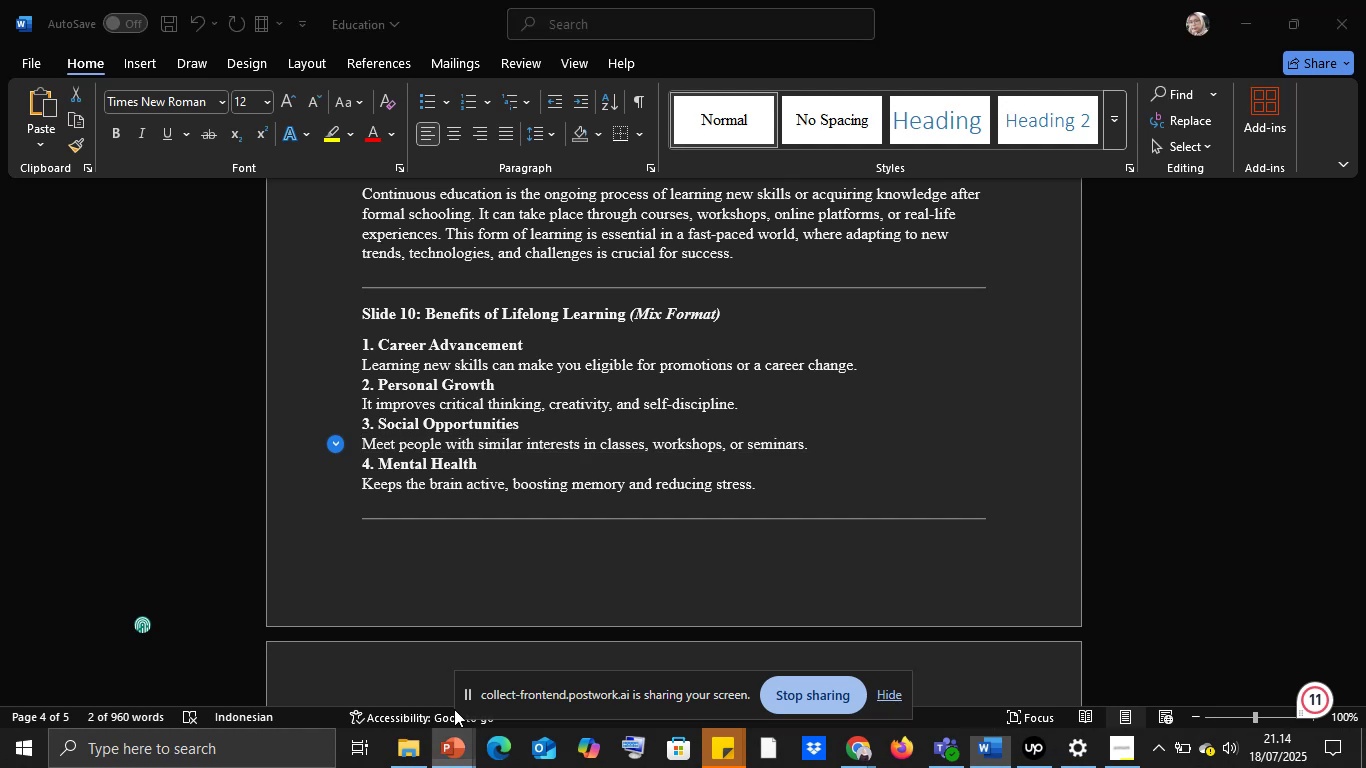 
left_click([347, 678])
 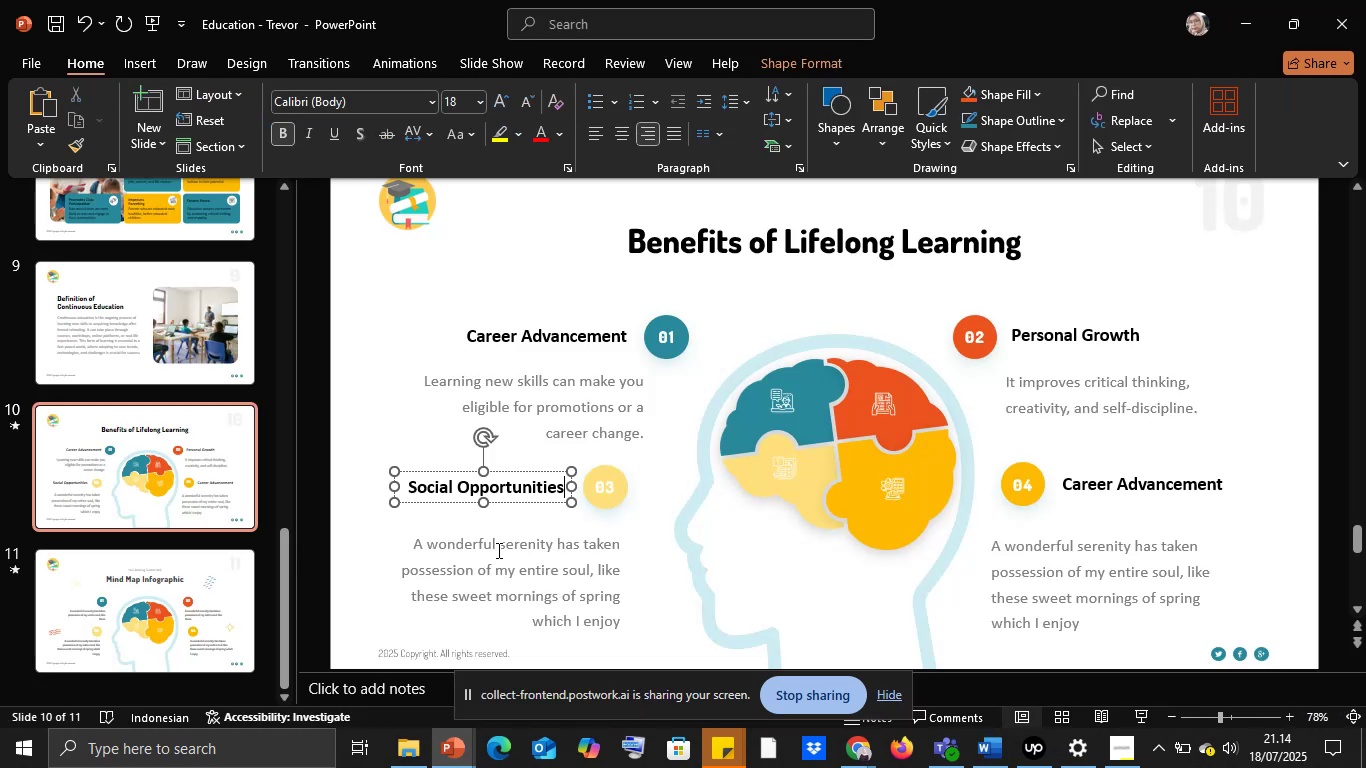 
left_click([477, 569])
 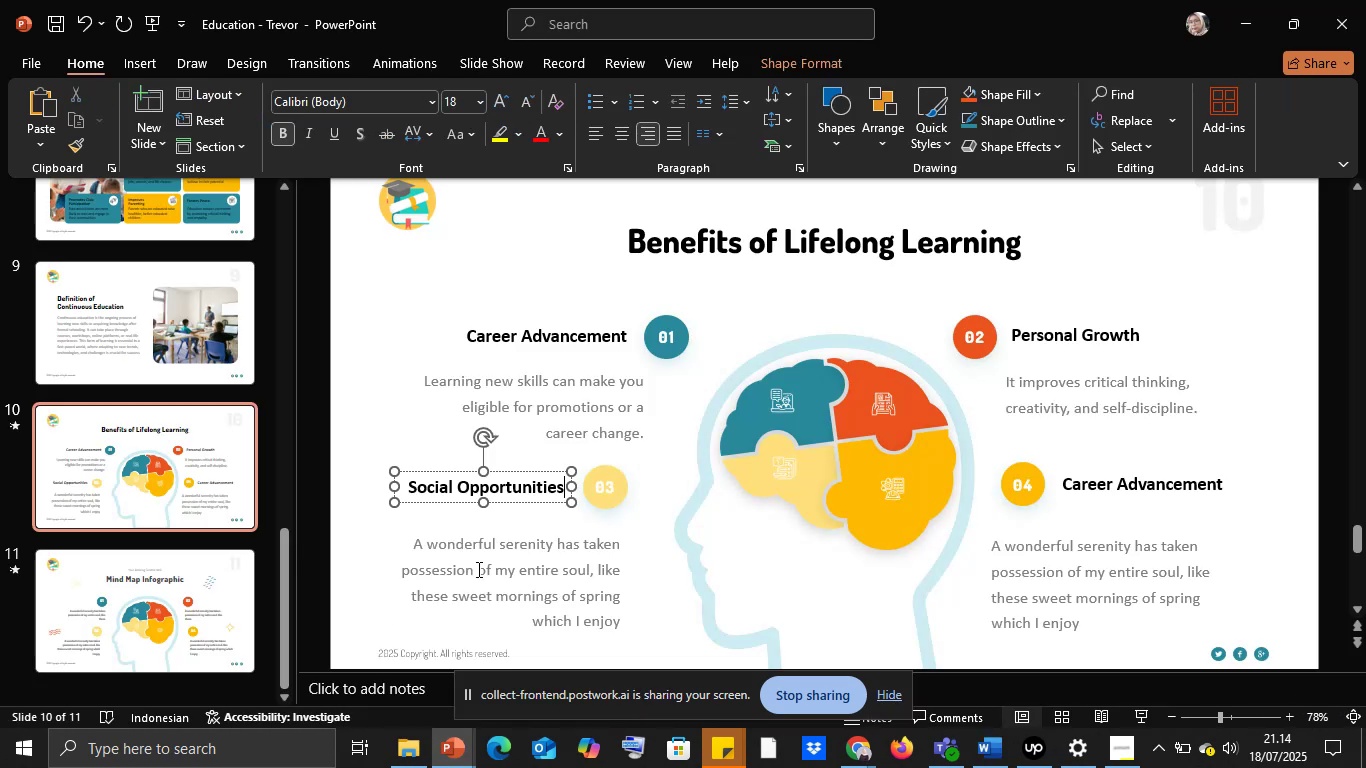 
key(Control+ControlLeft)
 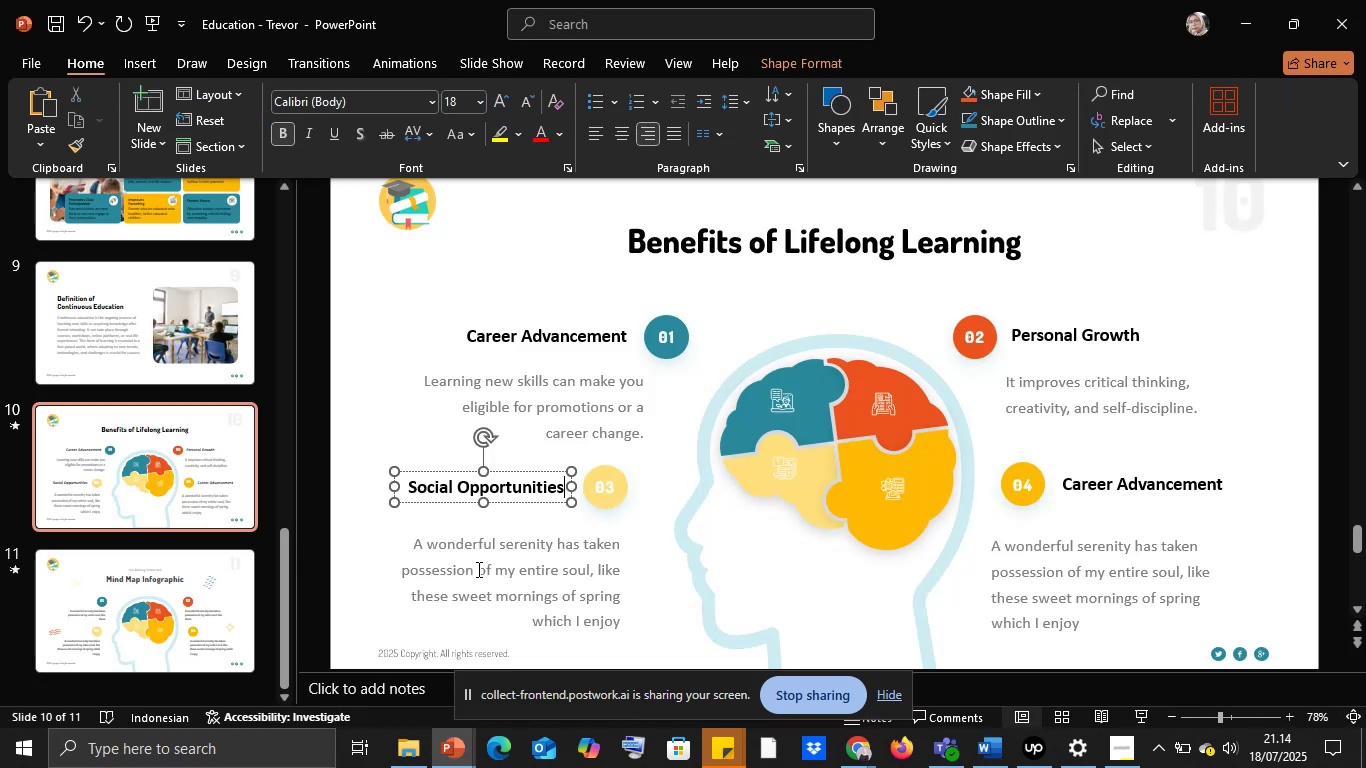 
key(Control+A)
 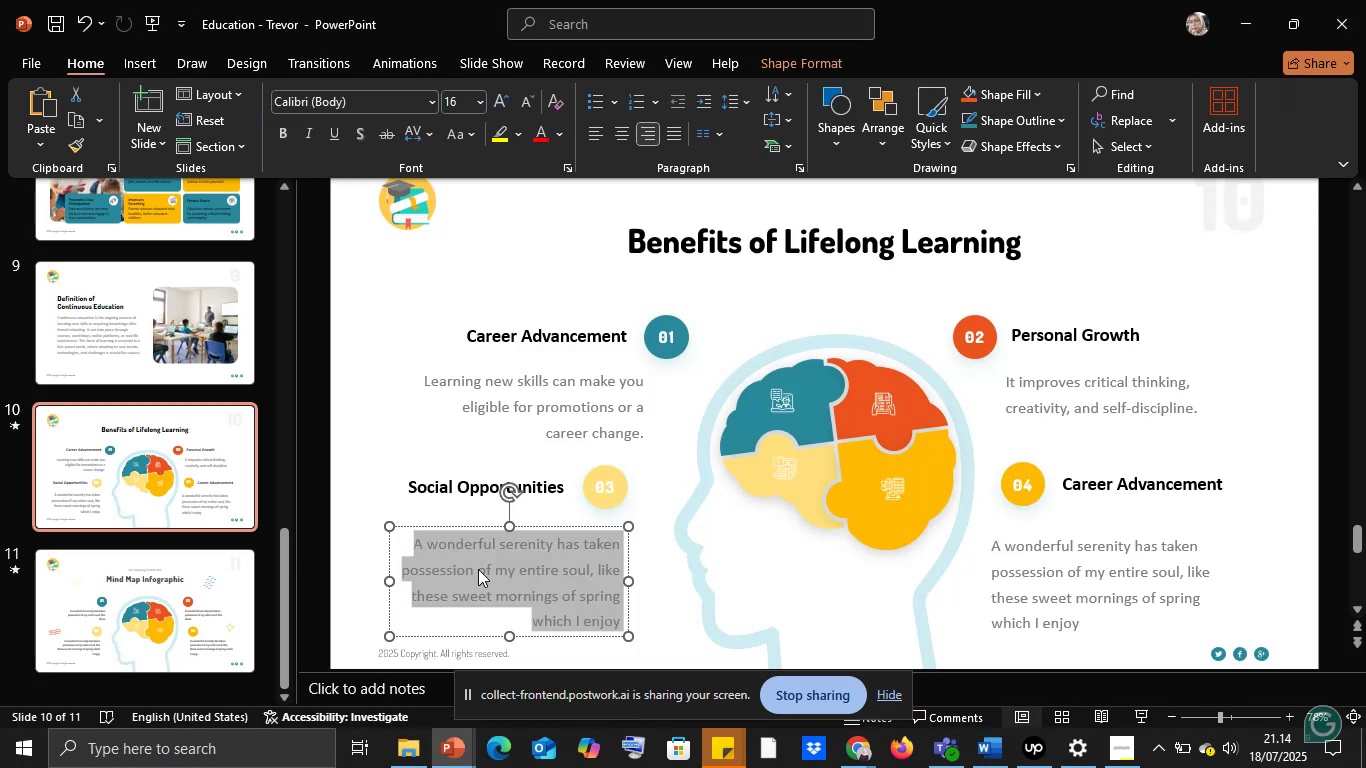 
right_click([478, 569])
 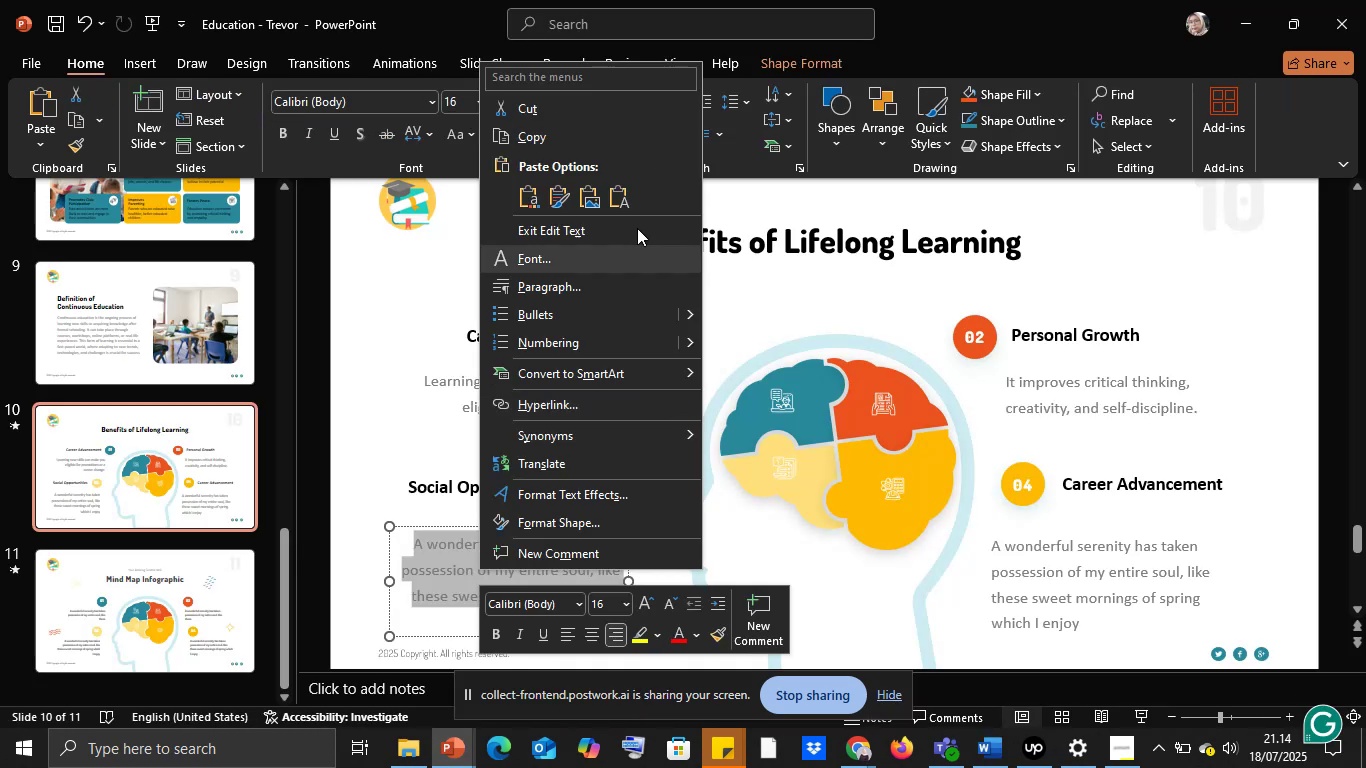 
left_click([620, 184])
 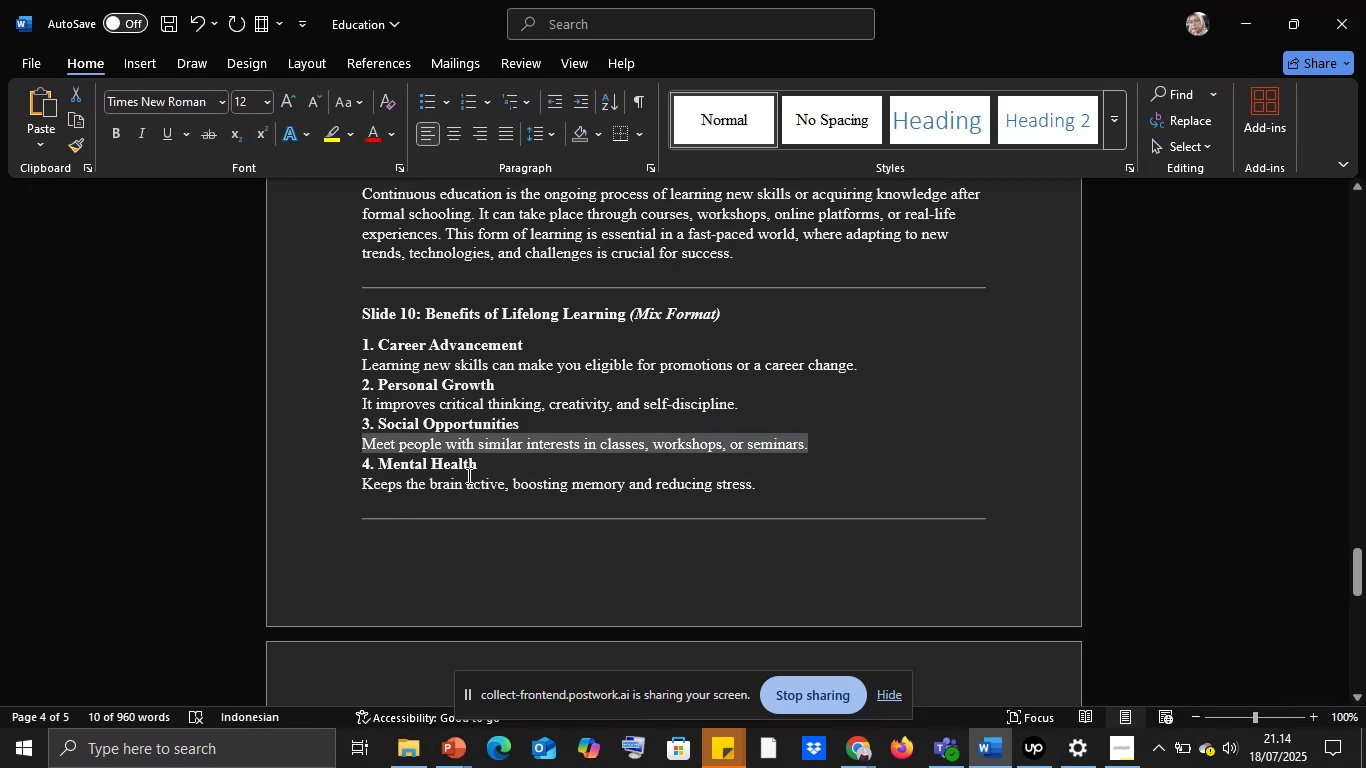 
wait(5.19)
 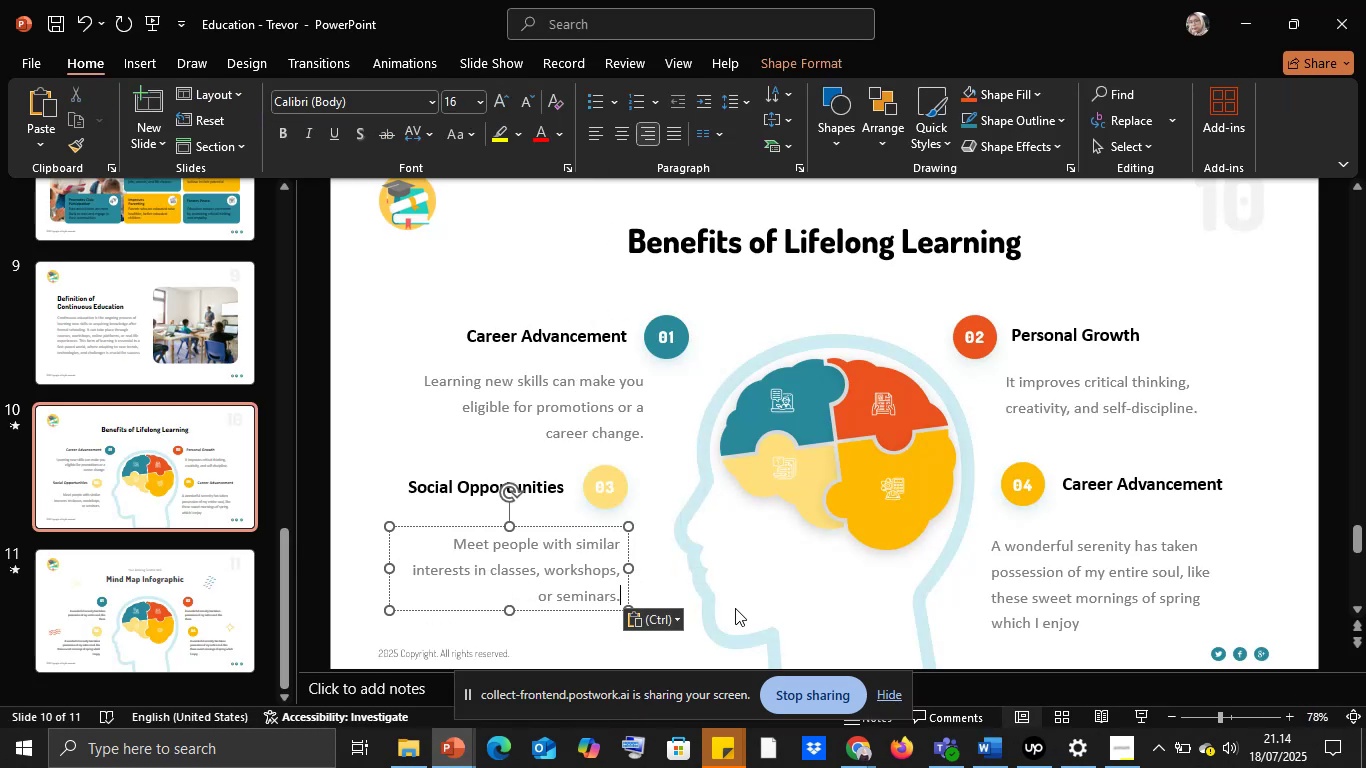 
key(Control+C)
 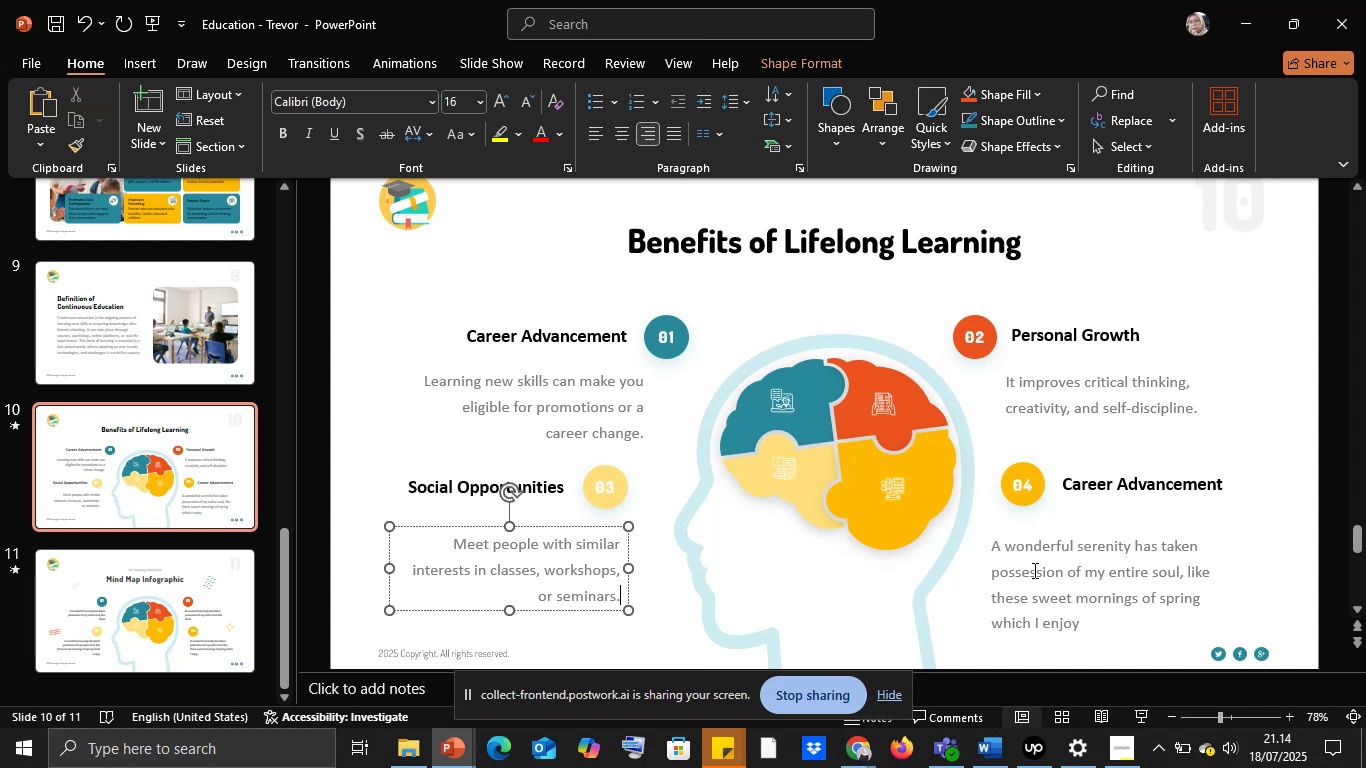 
left_click([1081, 477])
 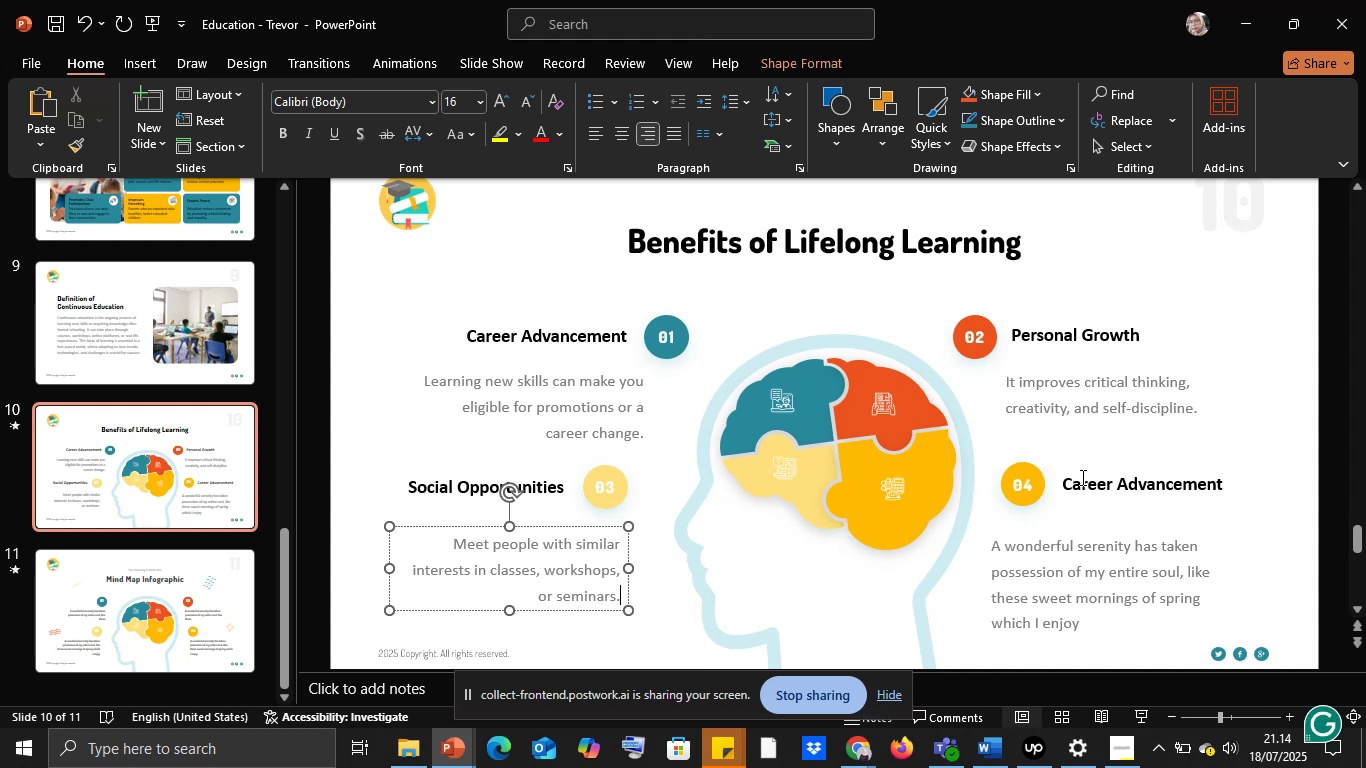 
key(Control+A)
 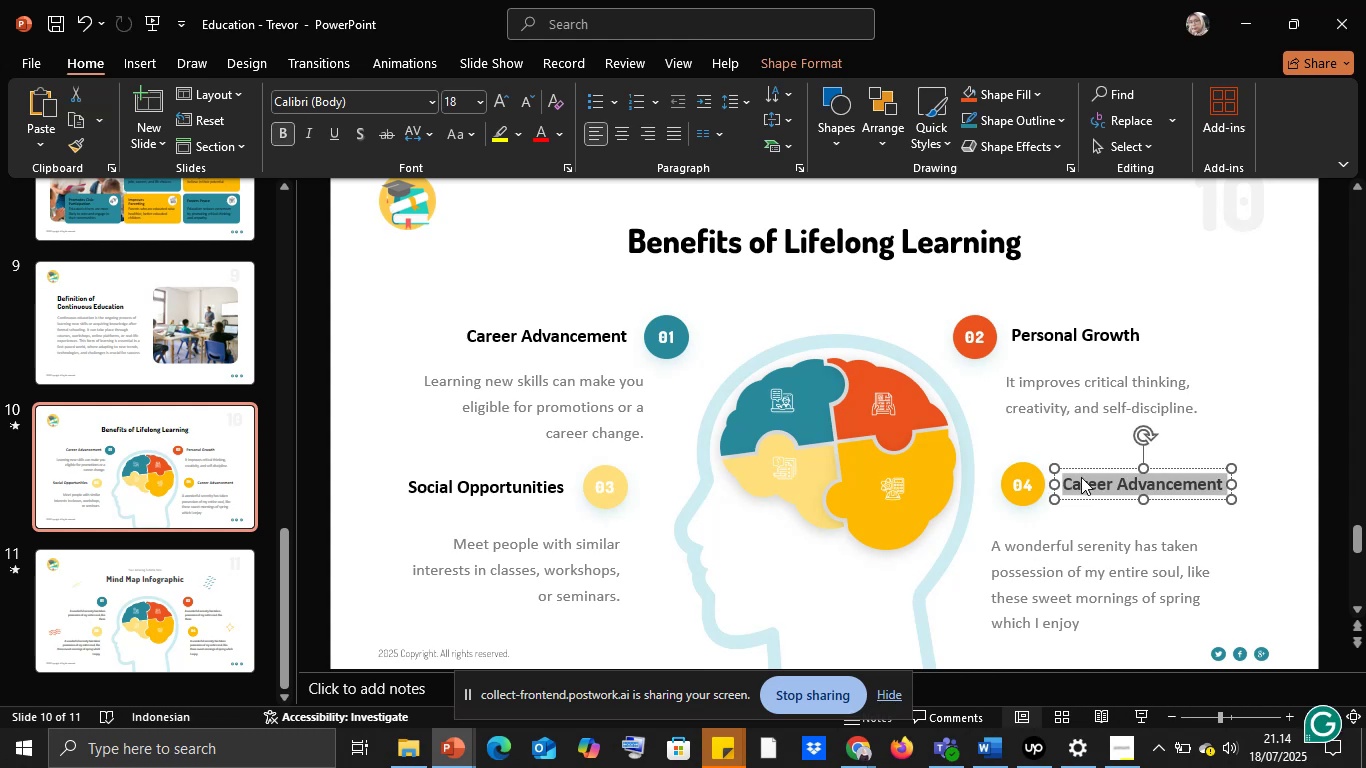 
right_click([1081, 477])
 